 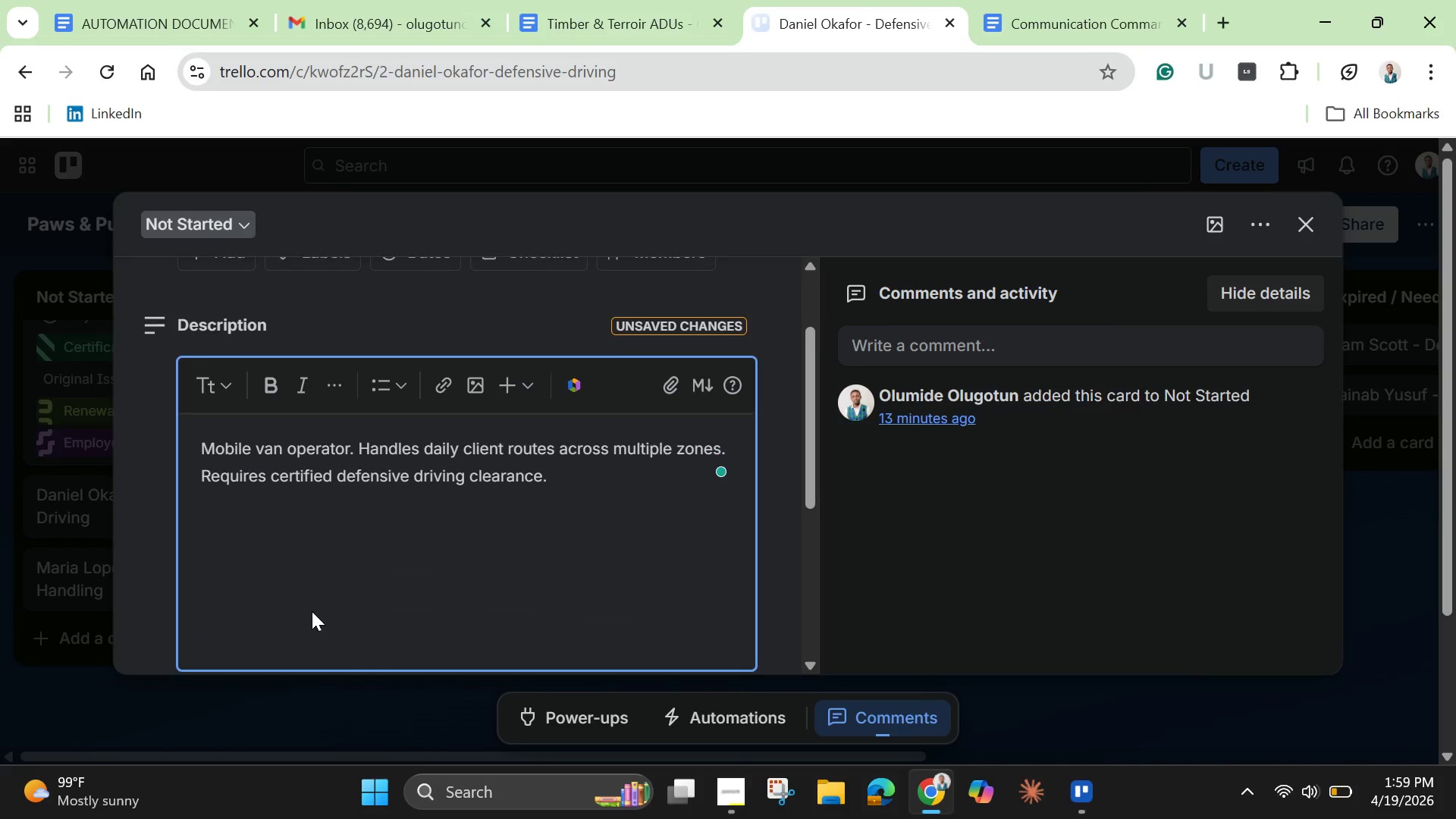 
scroll: coordinate [261, 600], scroll_direction: down, amount: 2.0
 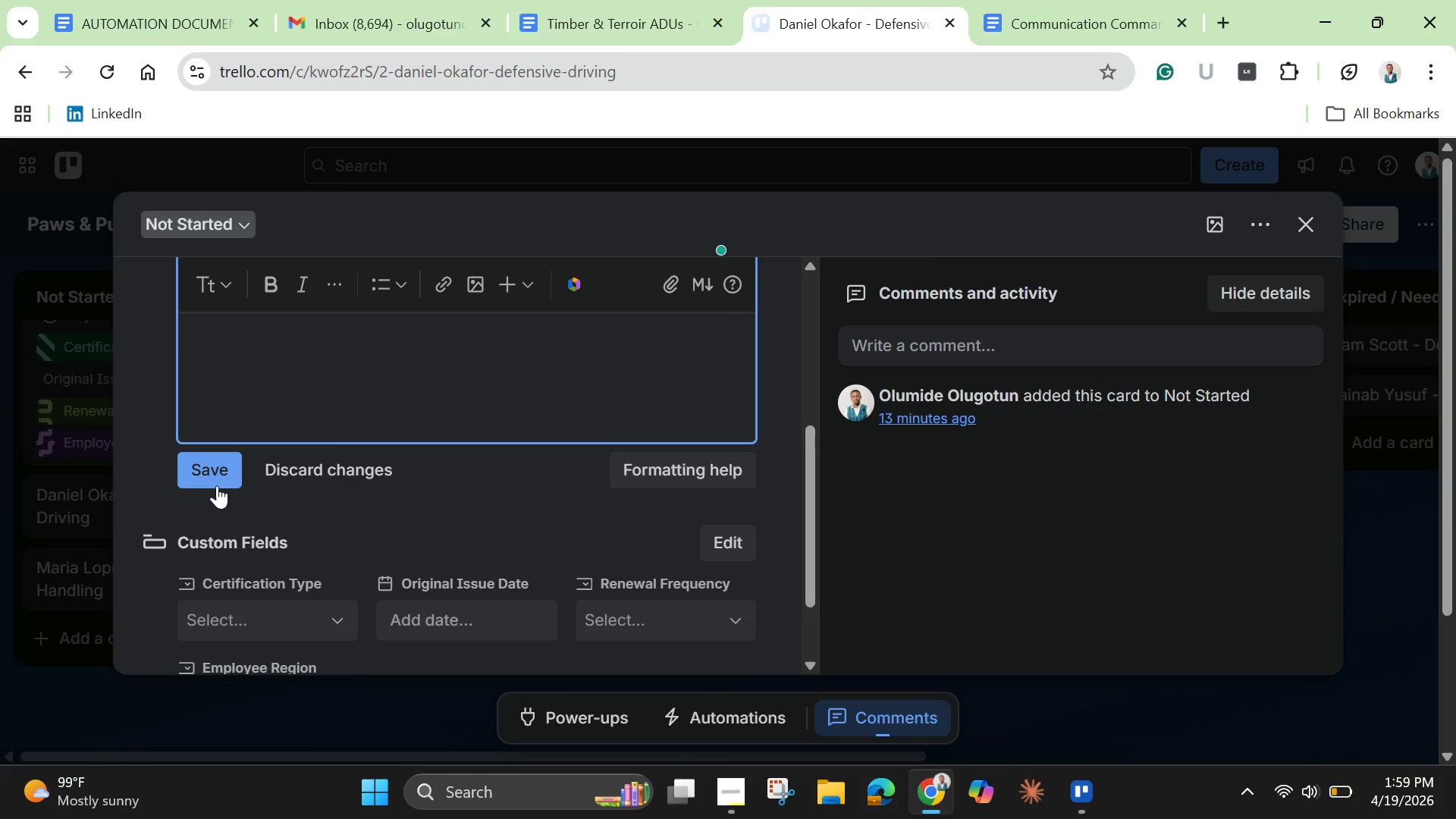 
left_click([217, 482])
 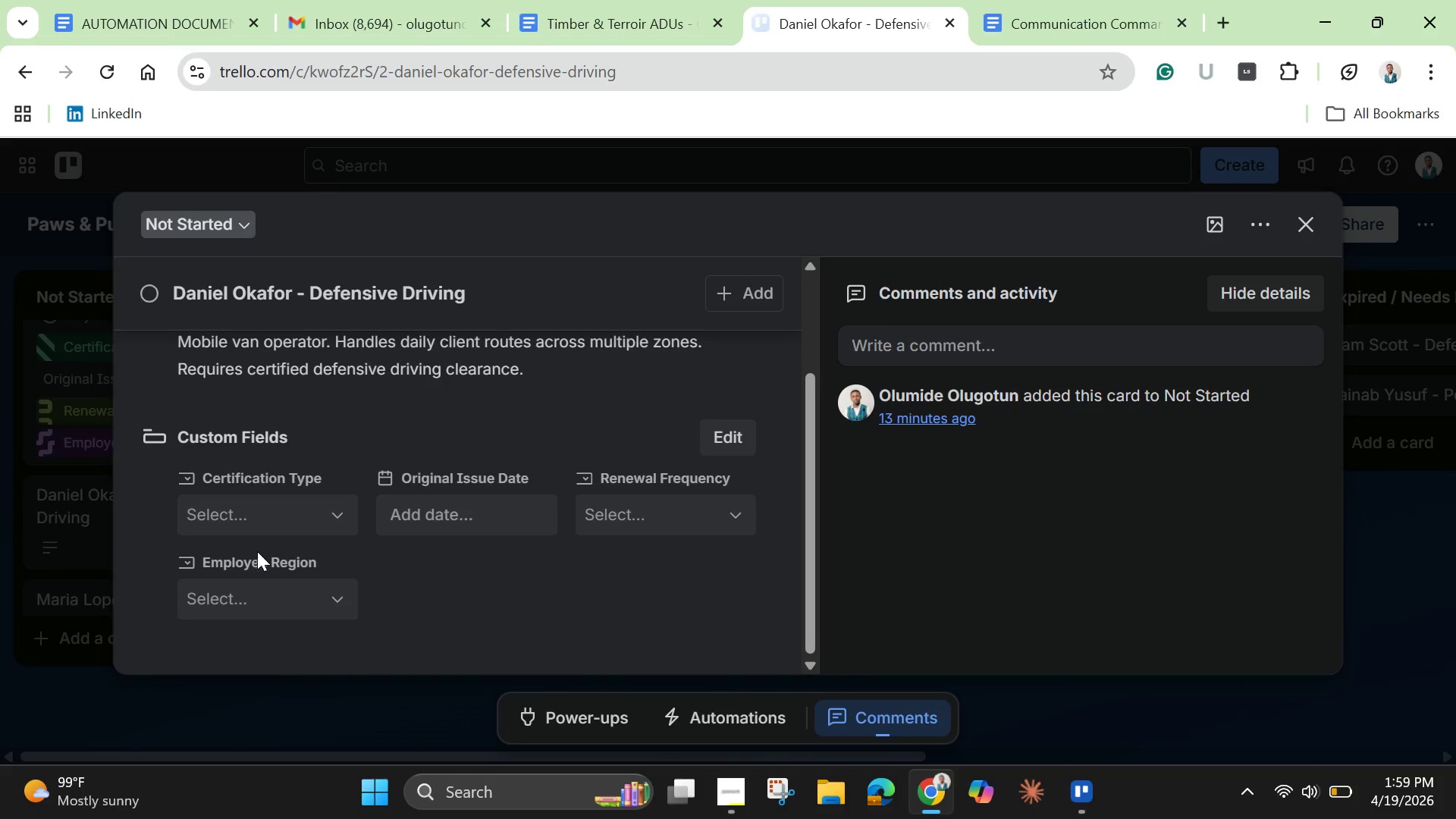 
left_click([279, 531])
 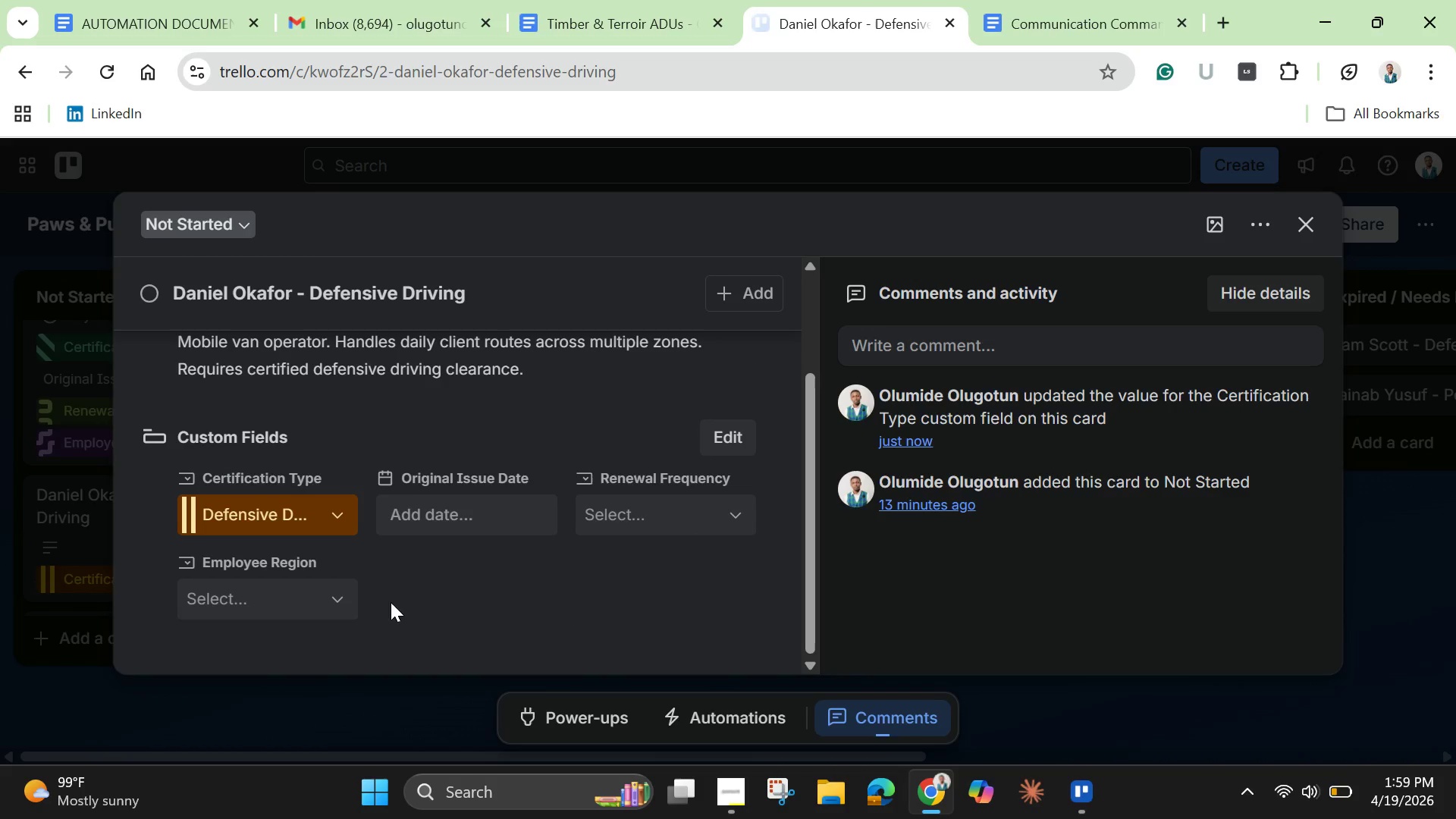 
left_click([485, 520])
 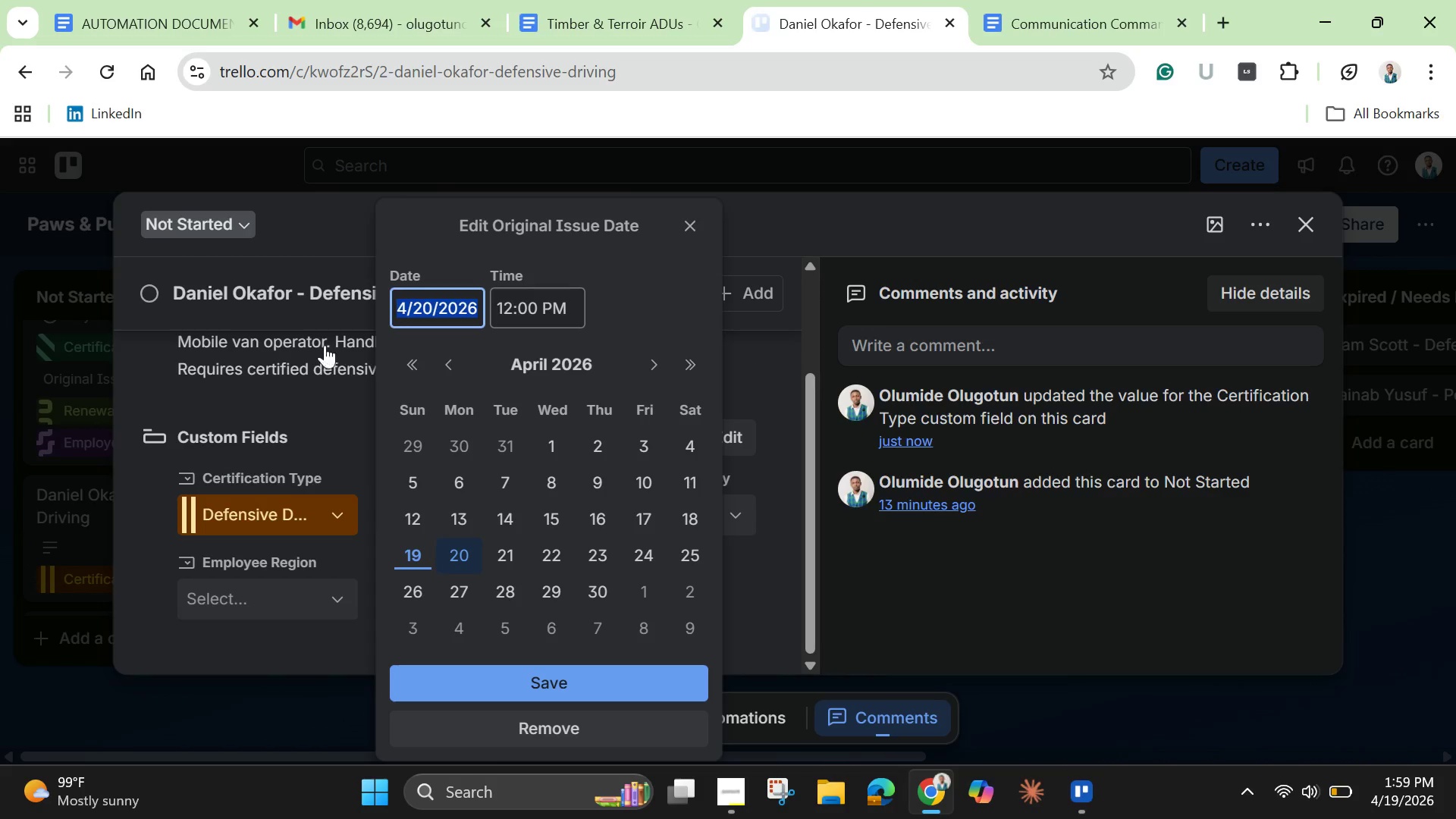 
left_click([445, 361])
 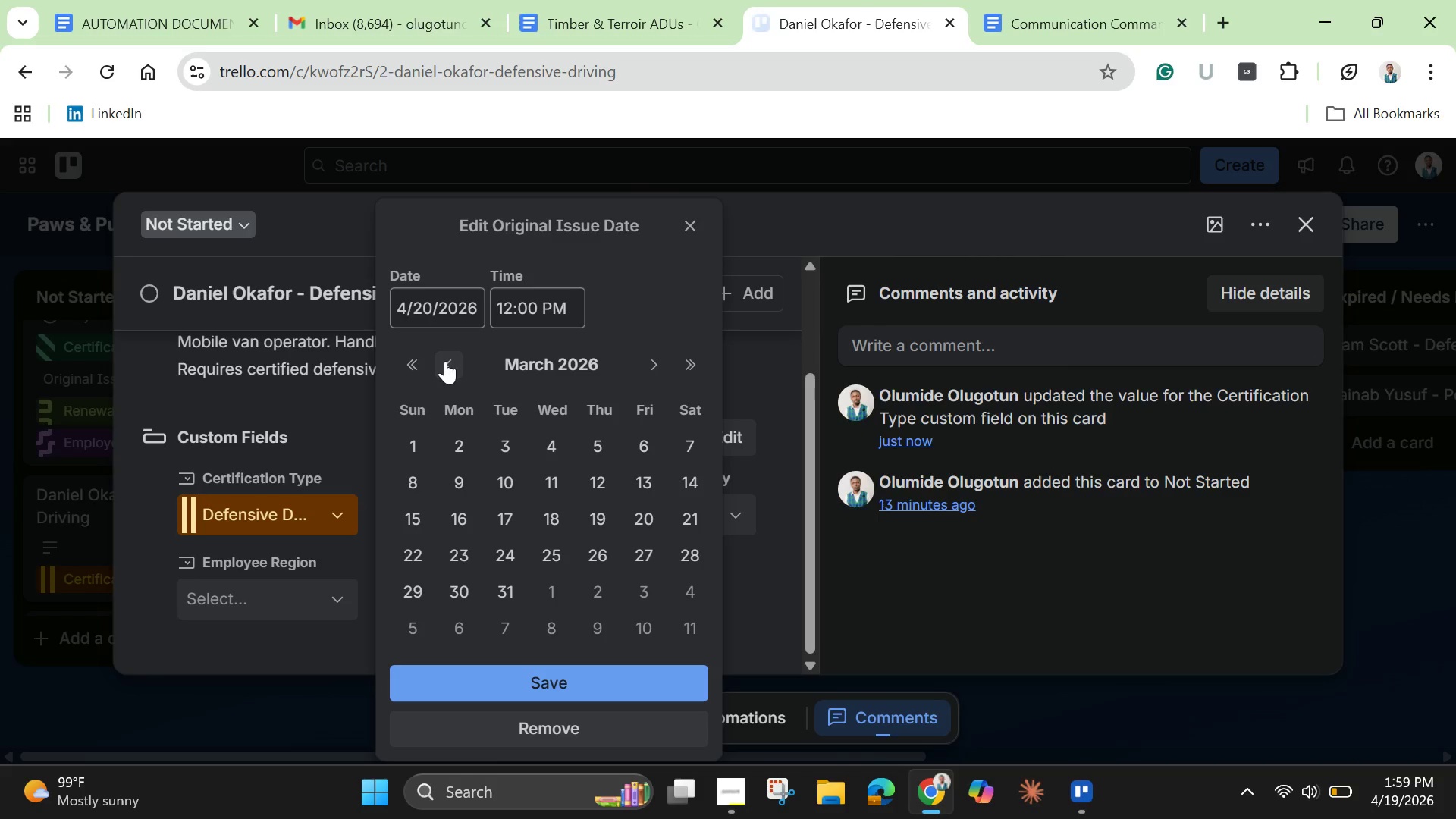 
left_click([445, 361])
 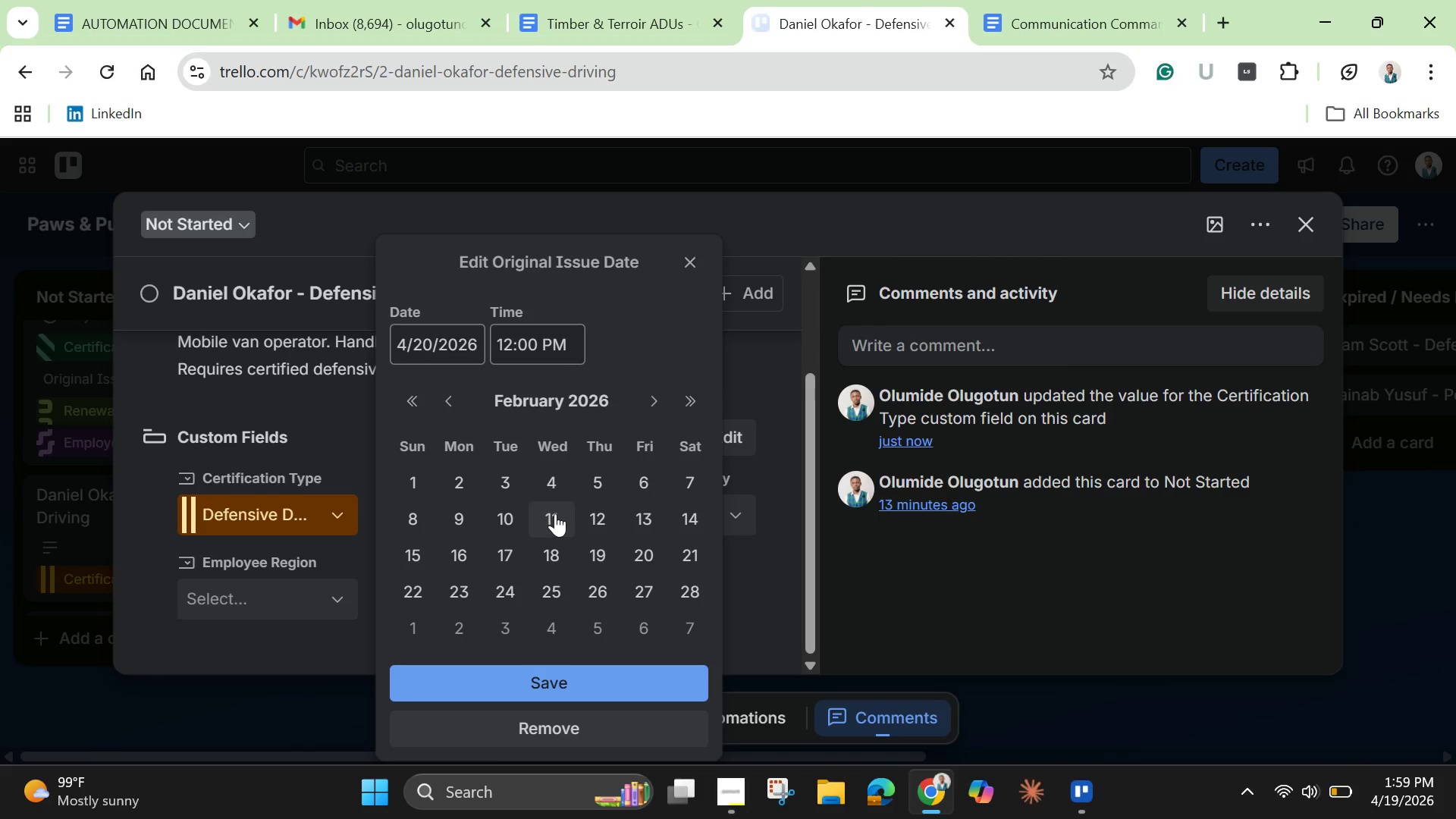 
wait(7.06)
 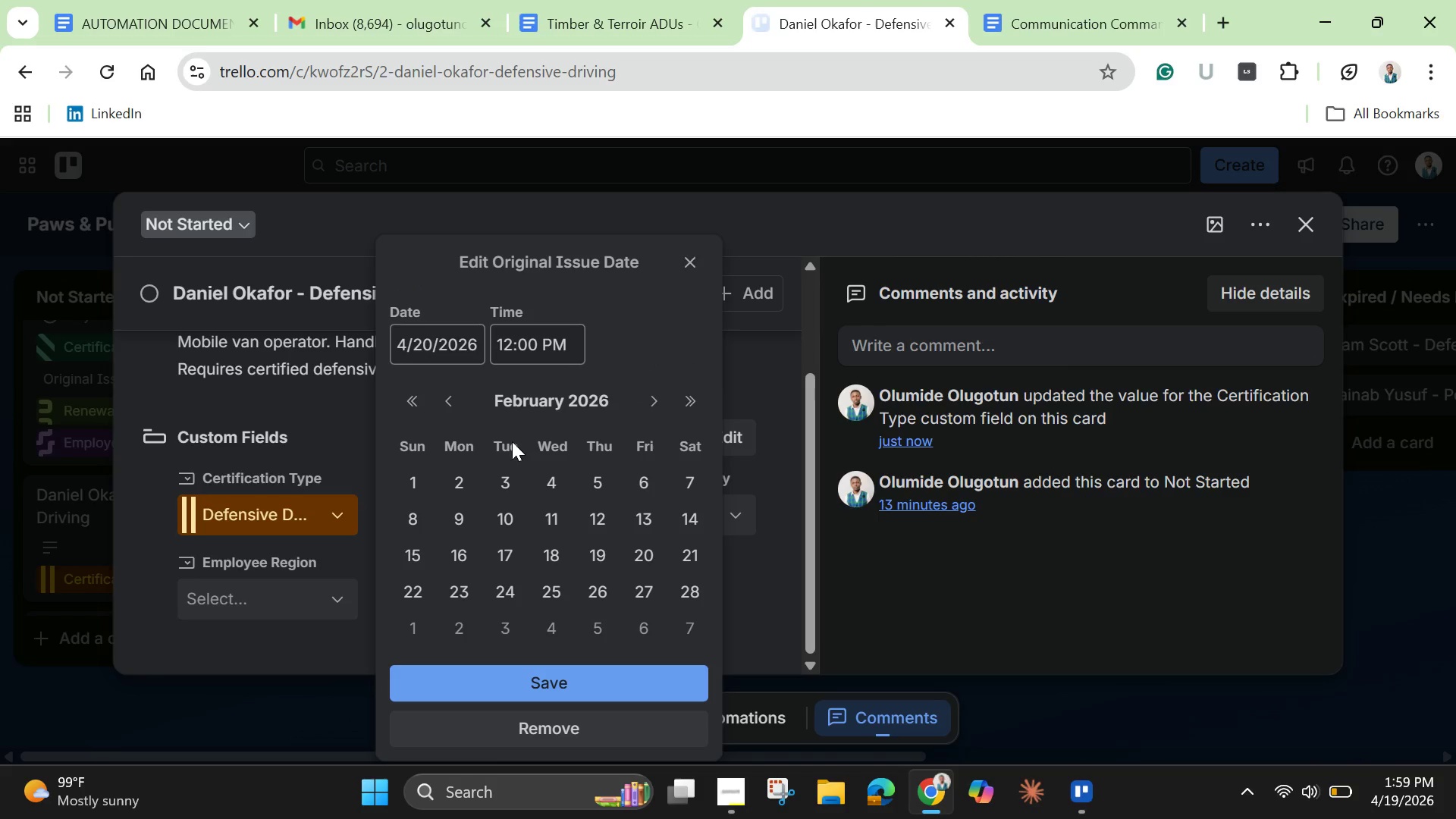 
left_click([411, 406])
 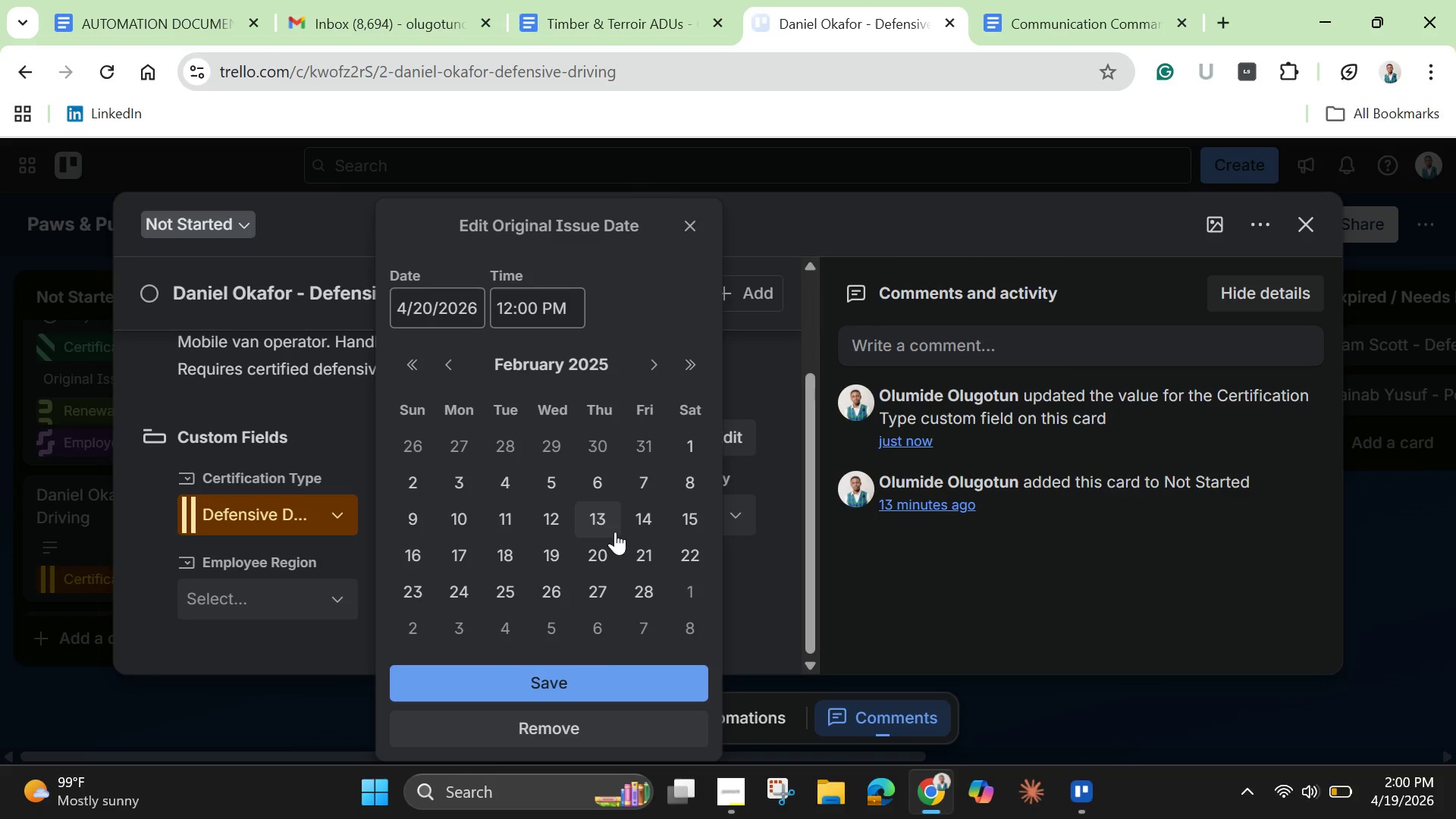 
left_click([690, 512])
 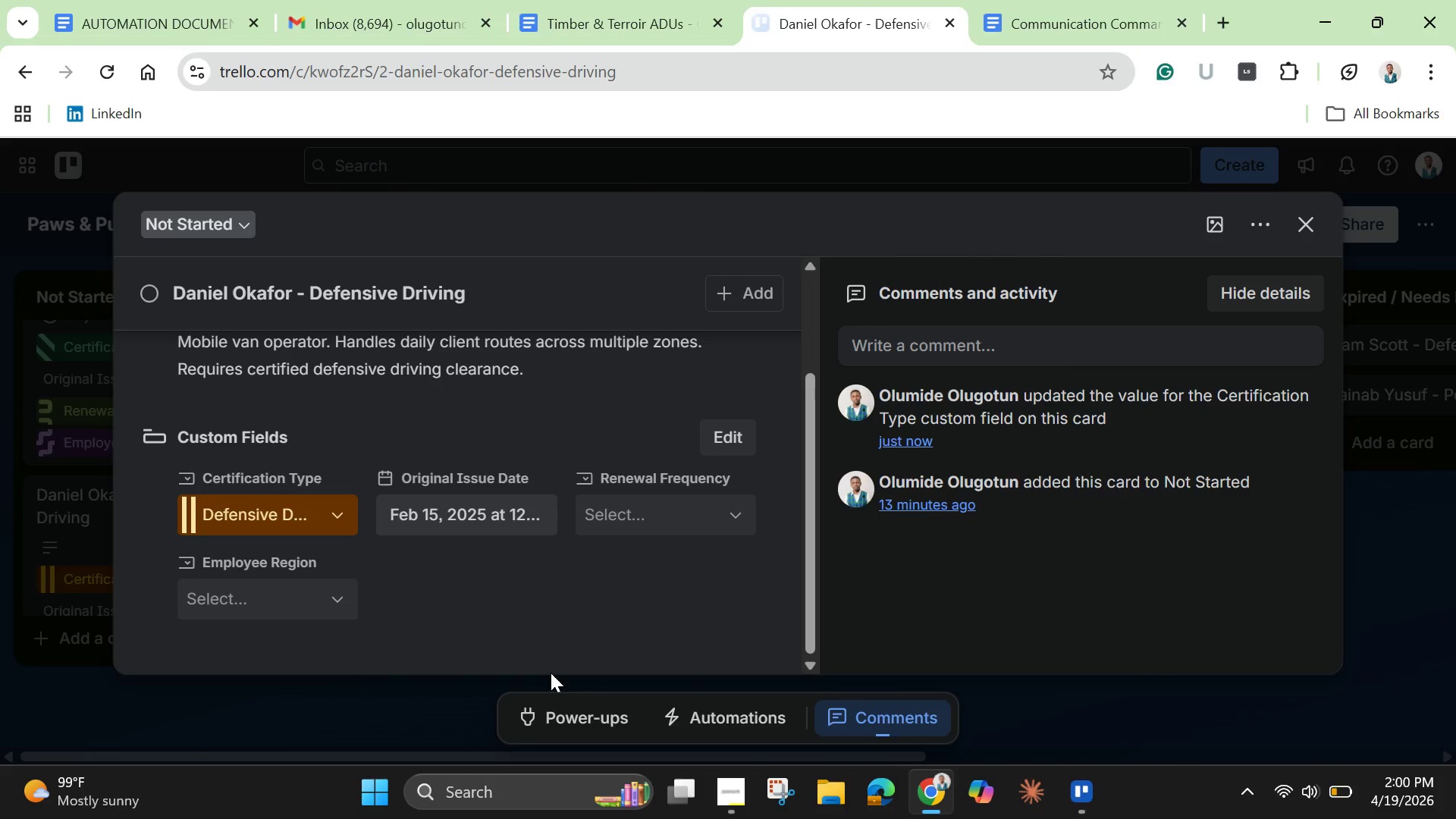 
wait(5.8)
 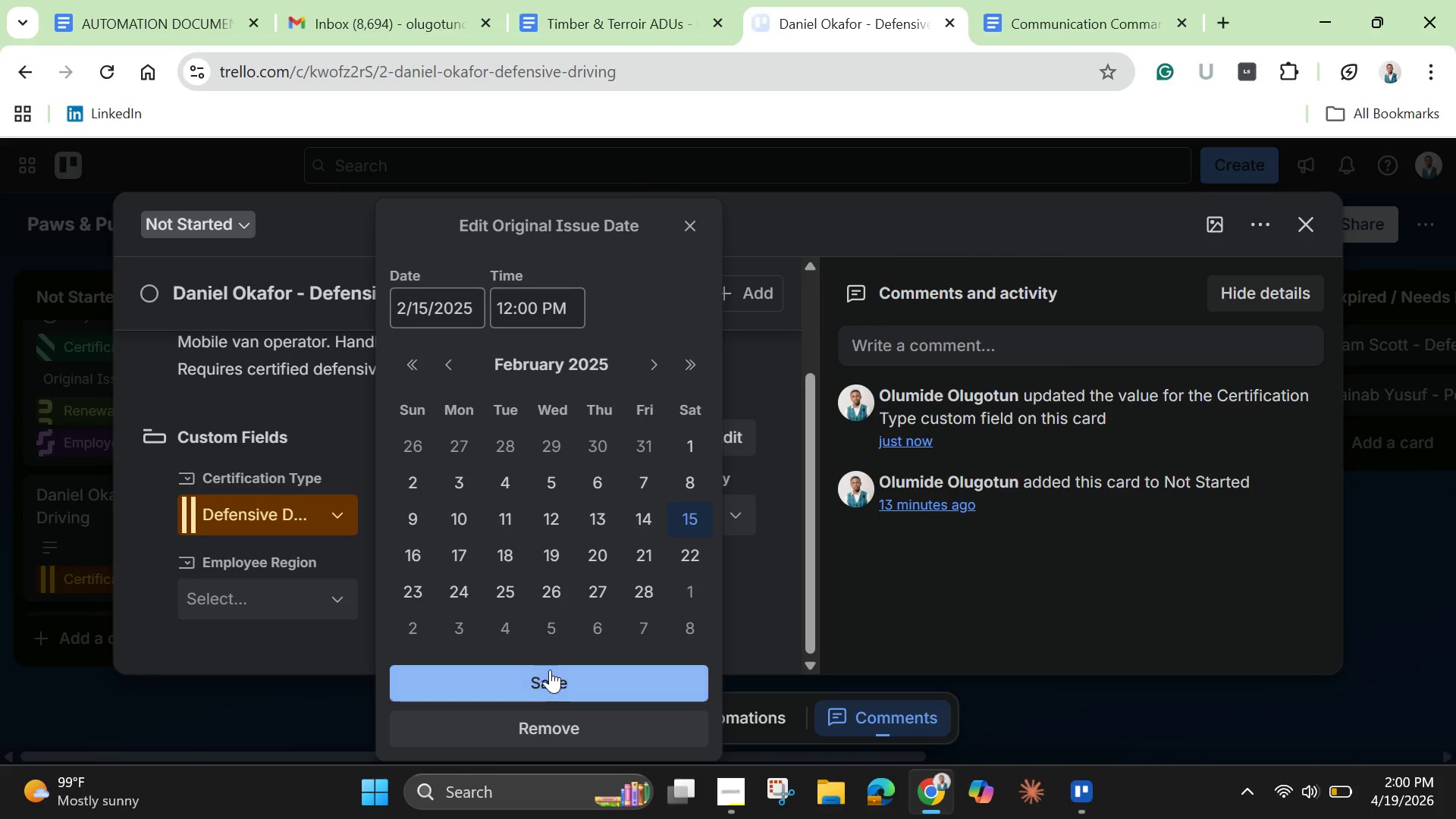 
left_click([623, 517])
 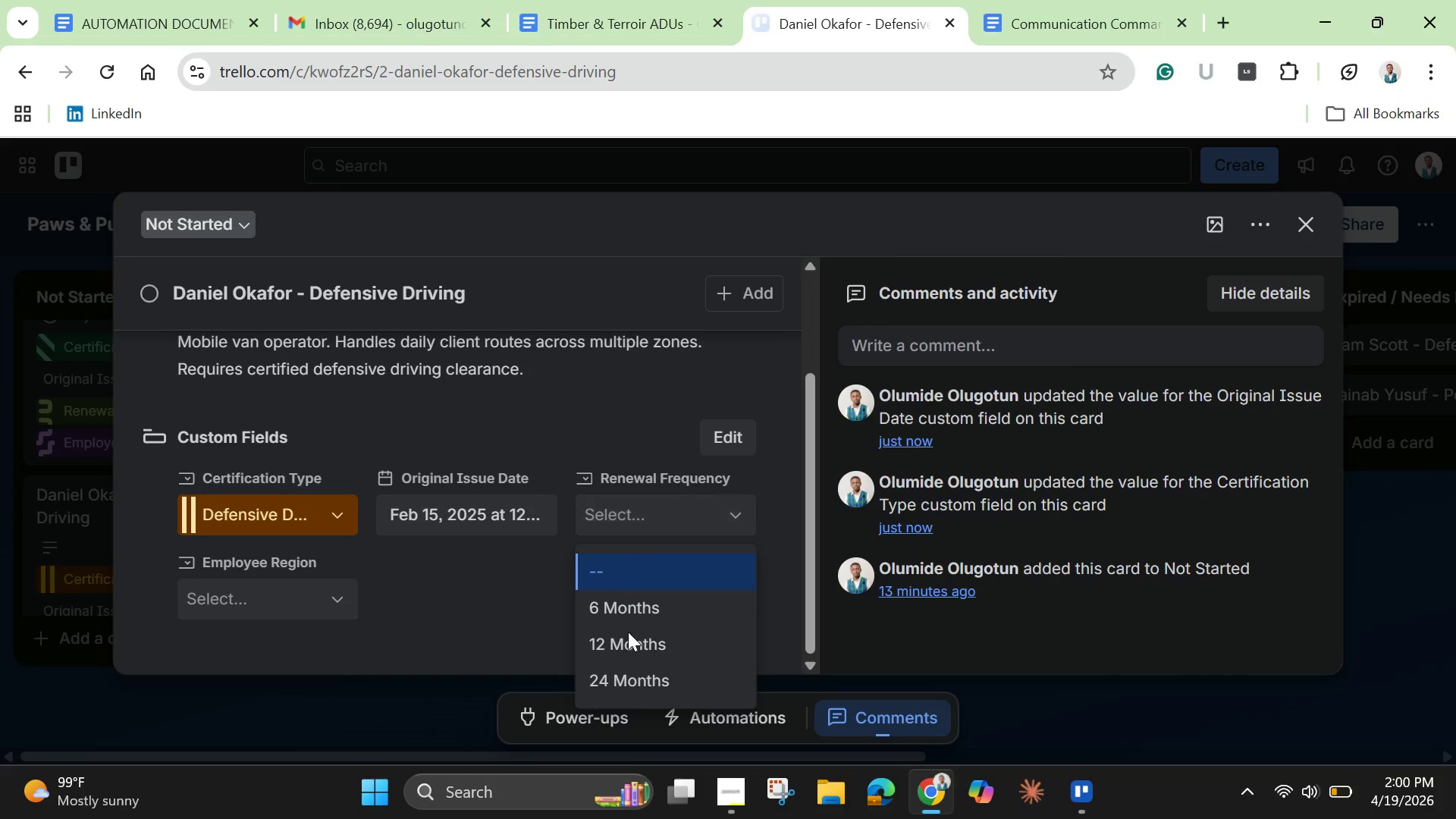 
left_click([642, 645])
 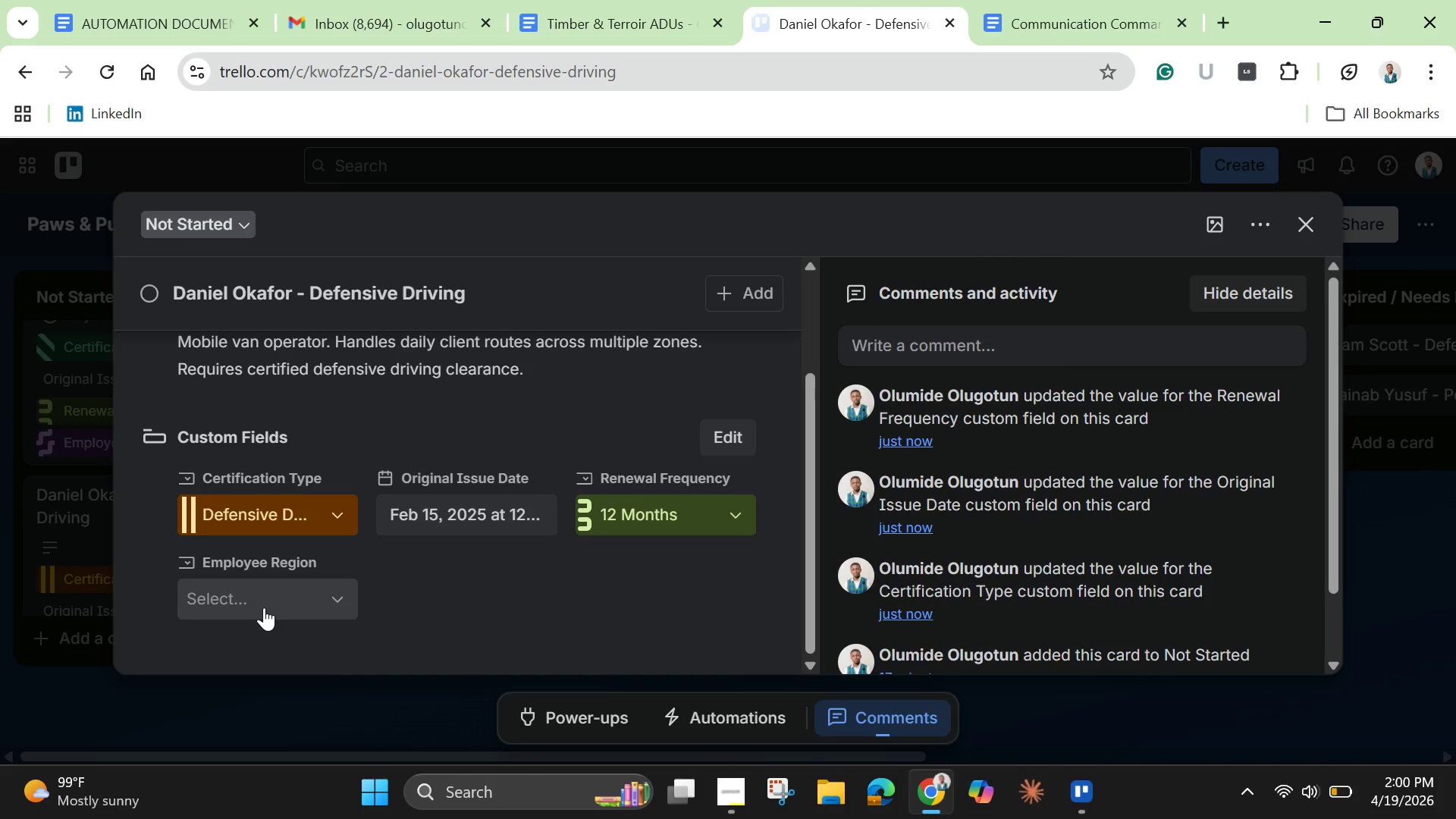 
left_click([264, 603])
 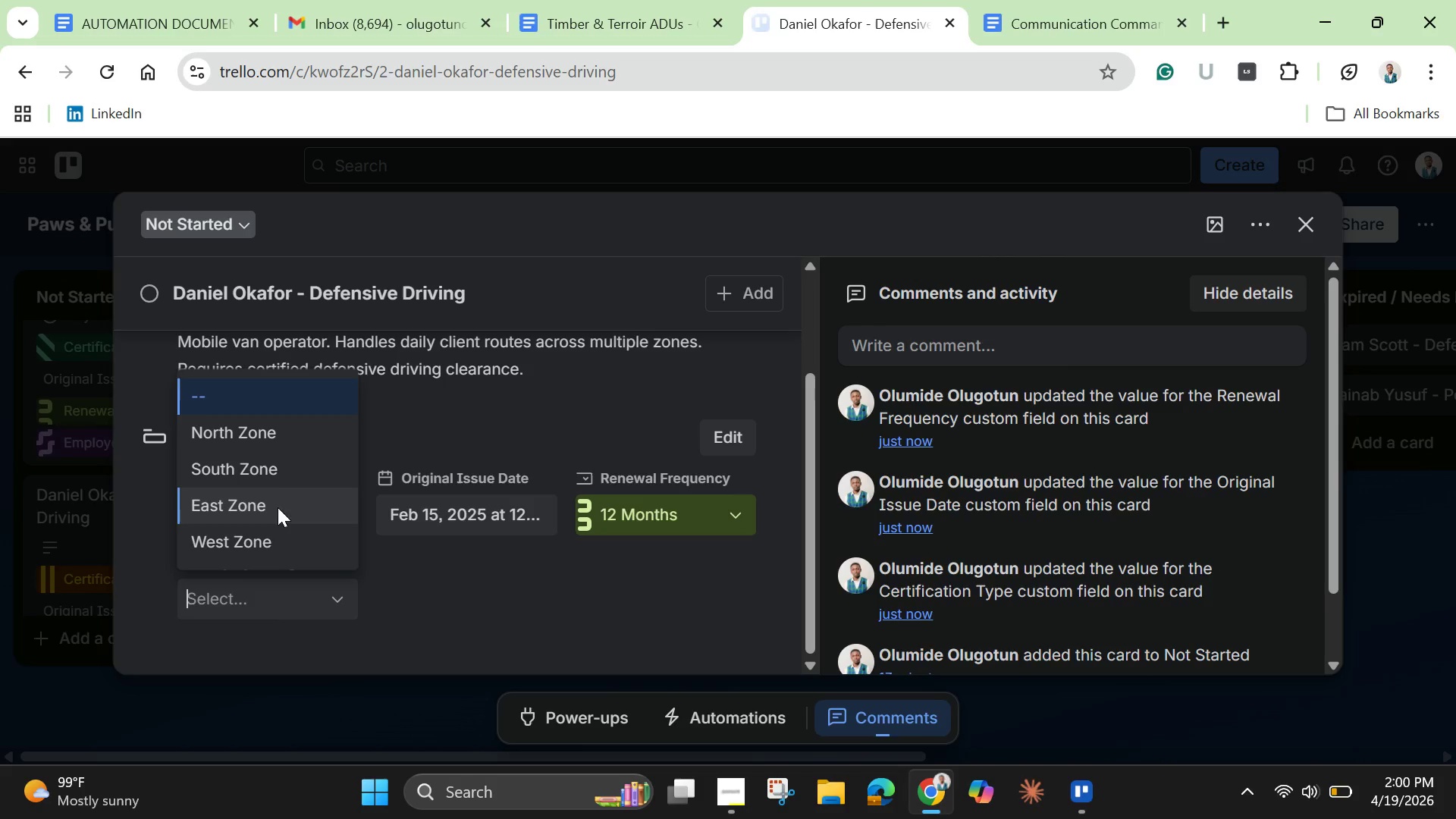 
left_click([262, 540])
 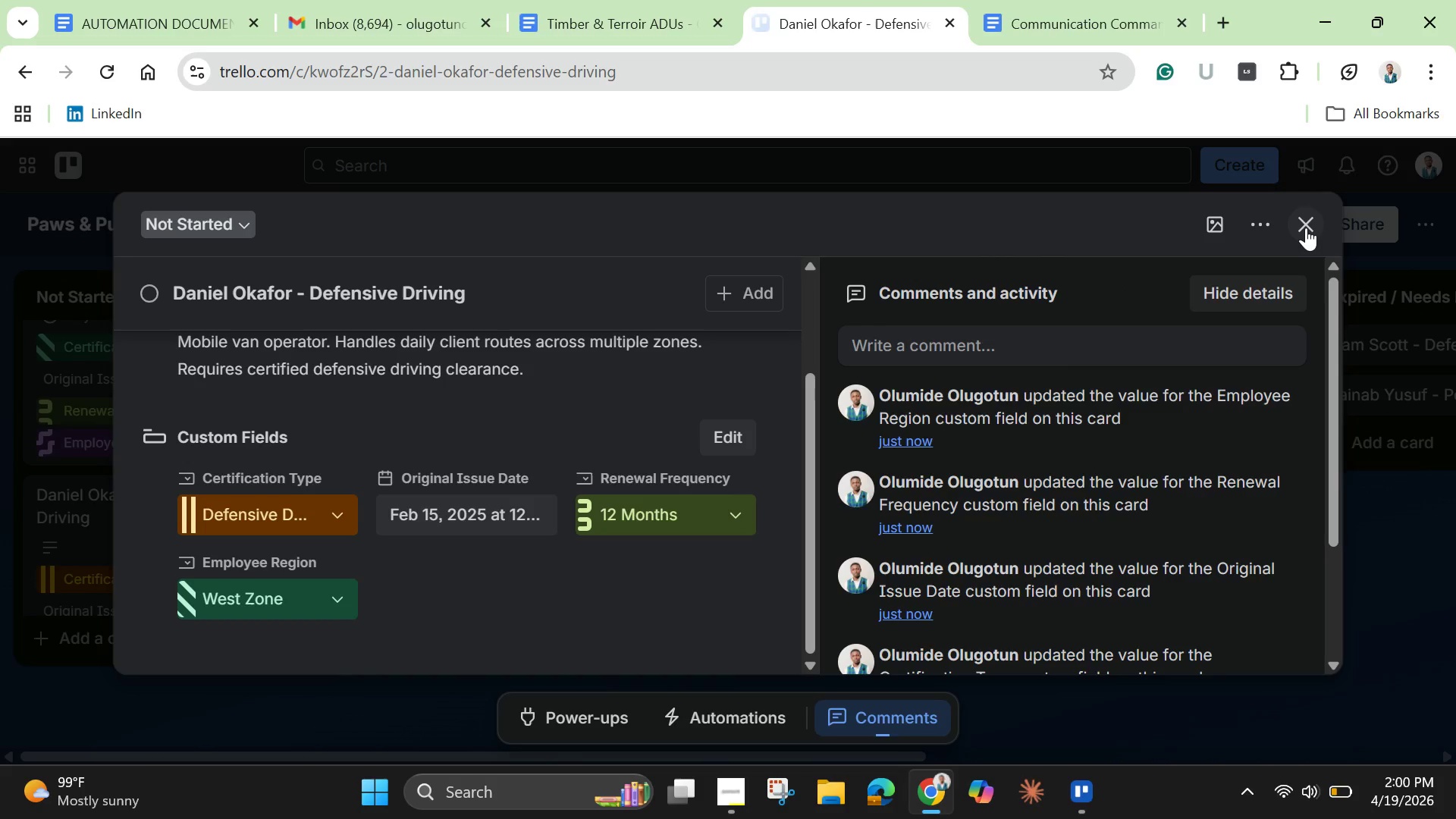 
left_click([1304, 226])
 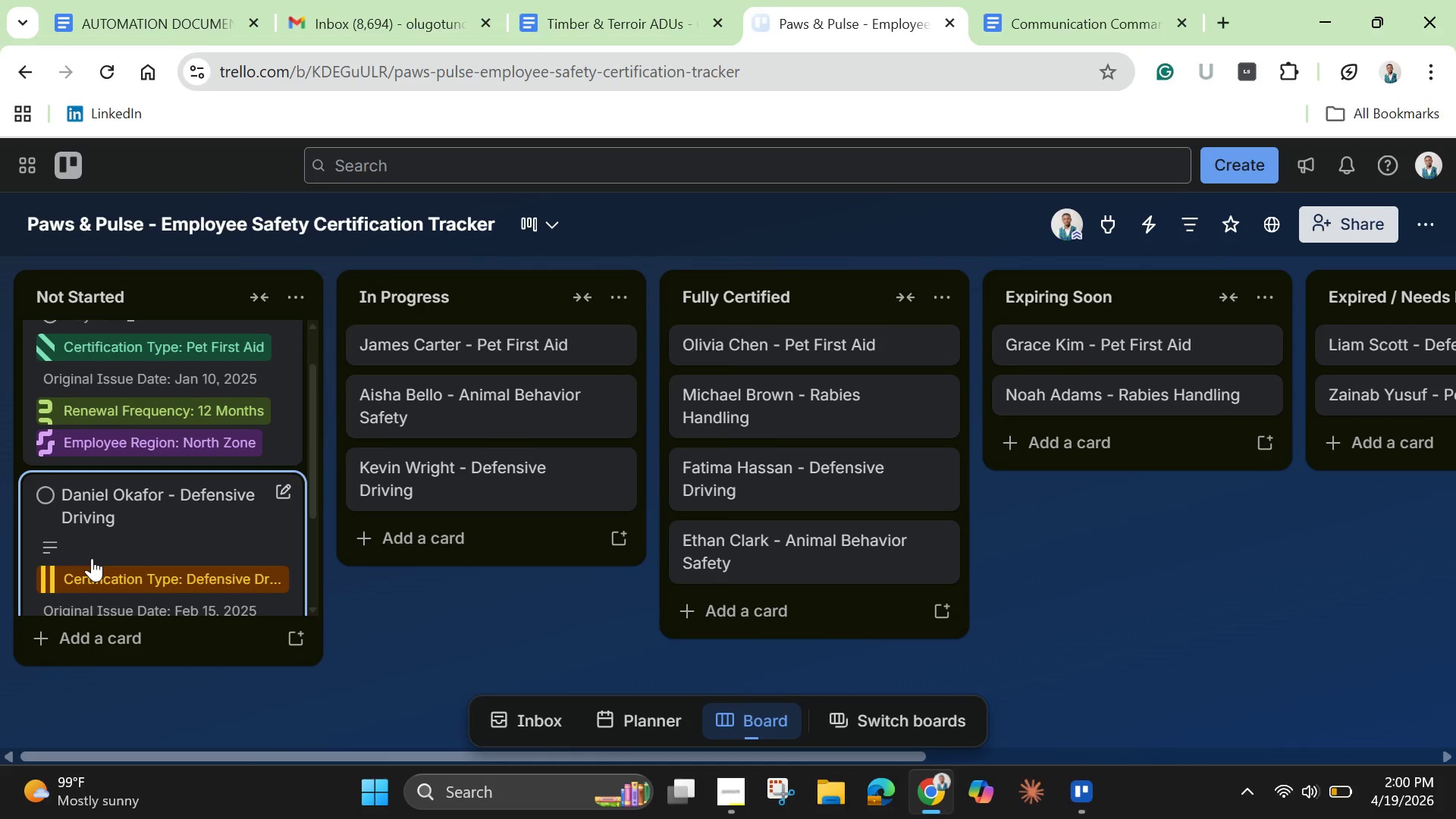 
scroll: coordinate [92, 558], scroll_direction: up, amount: 2.0
 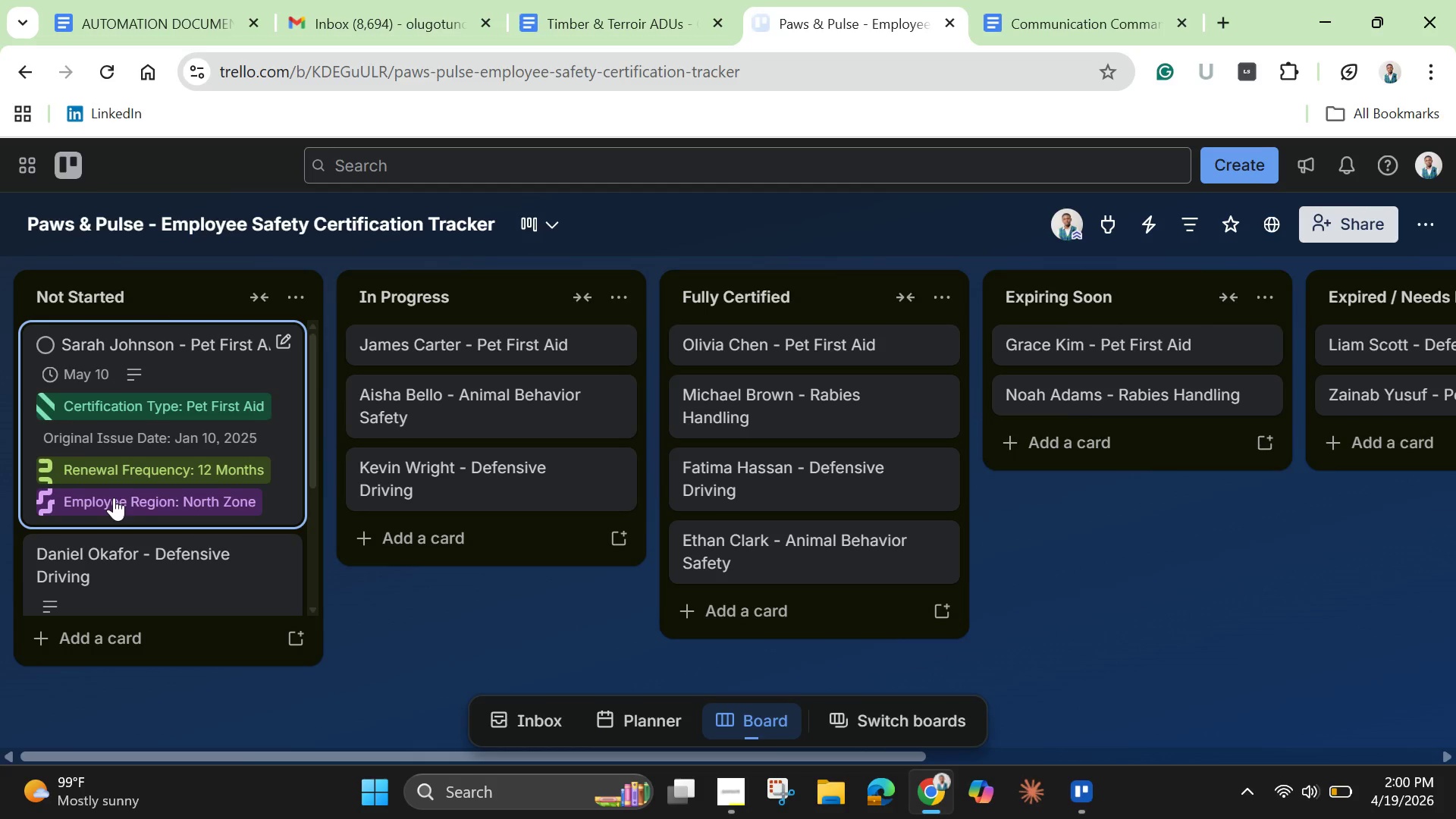 
scroll: coordinate [115, 500], scroll_direction: down, amount: 2.0
 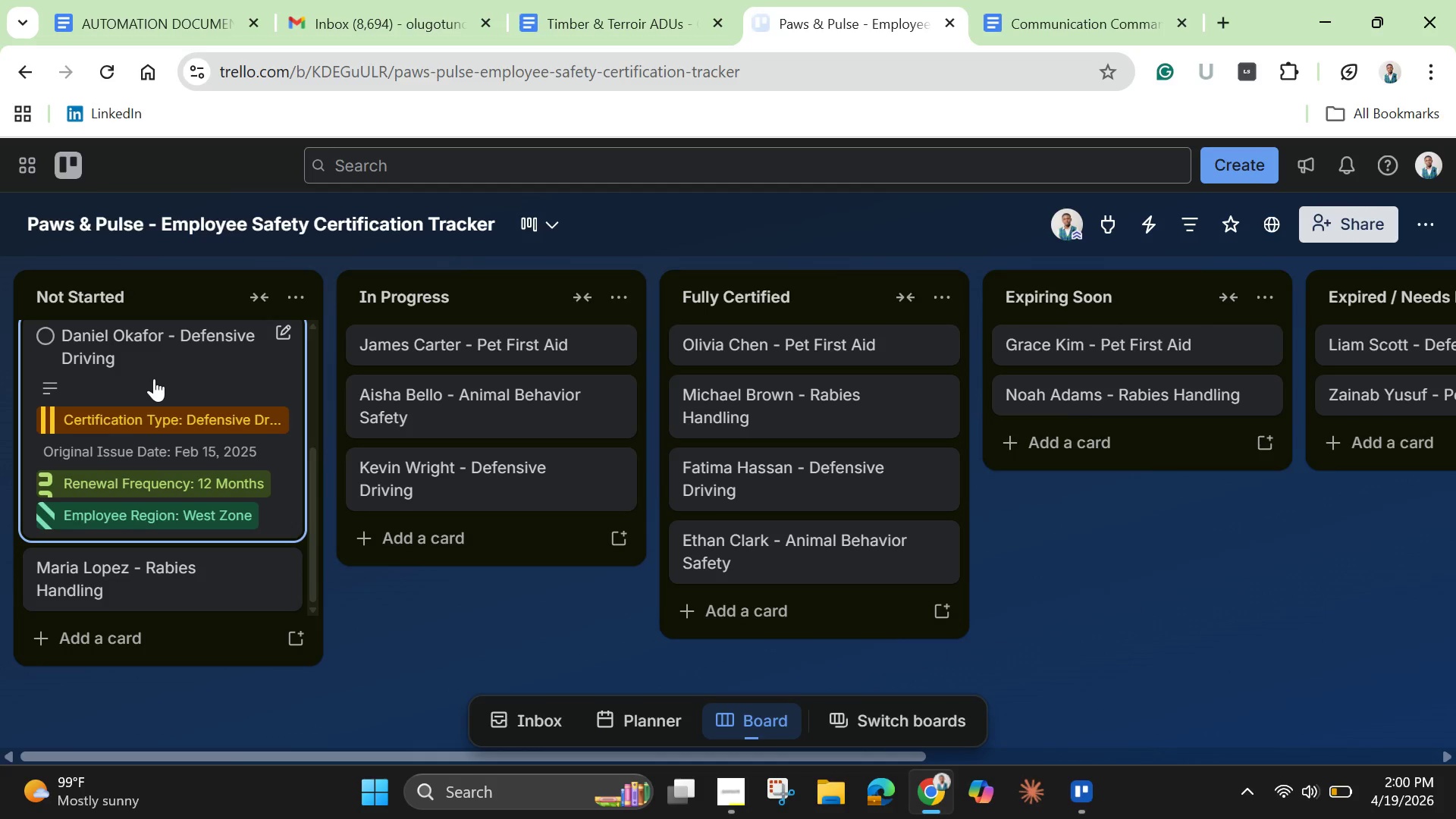 
left_click([155, 378])
 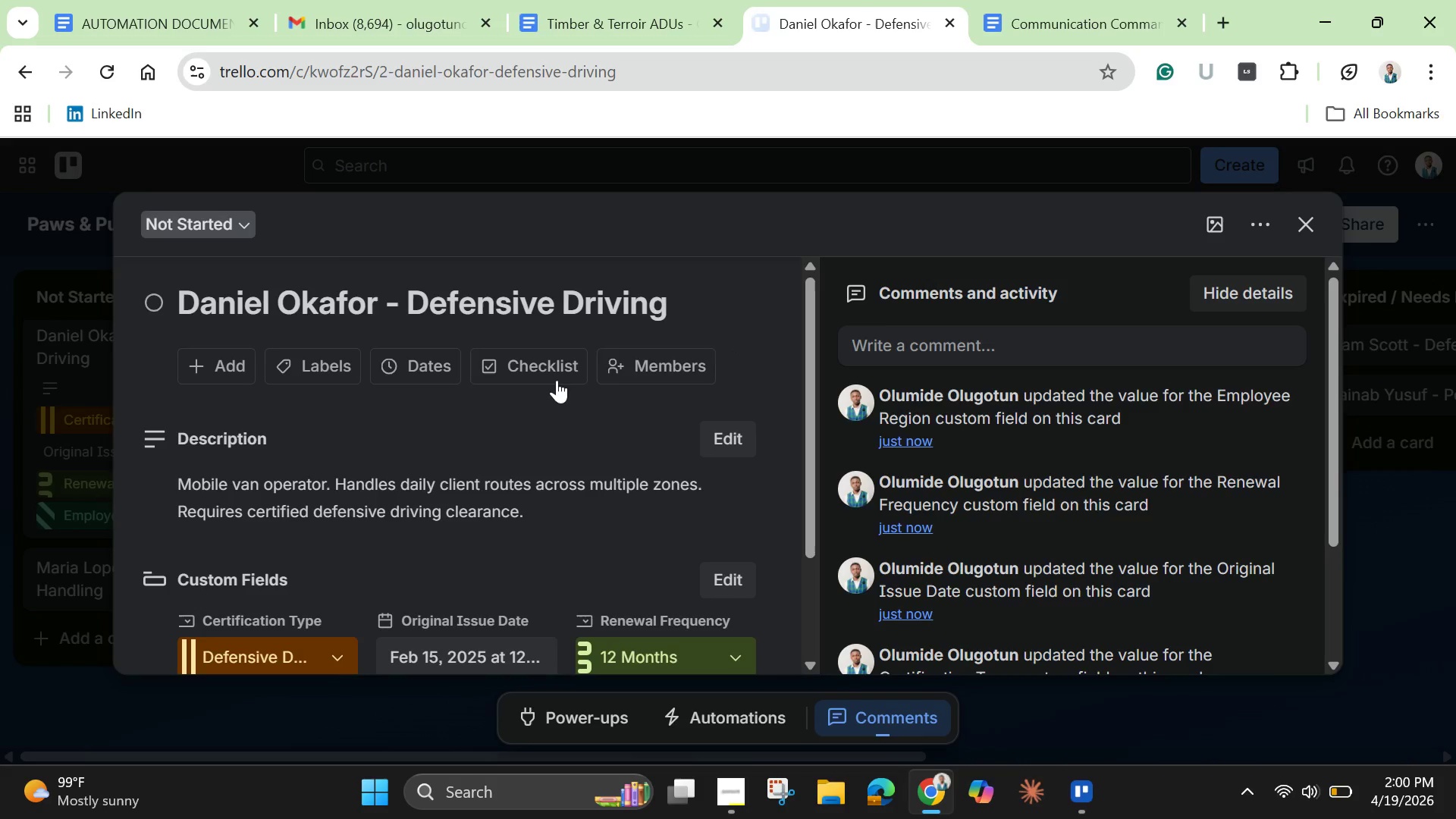 
wait(6.45)
 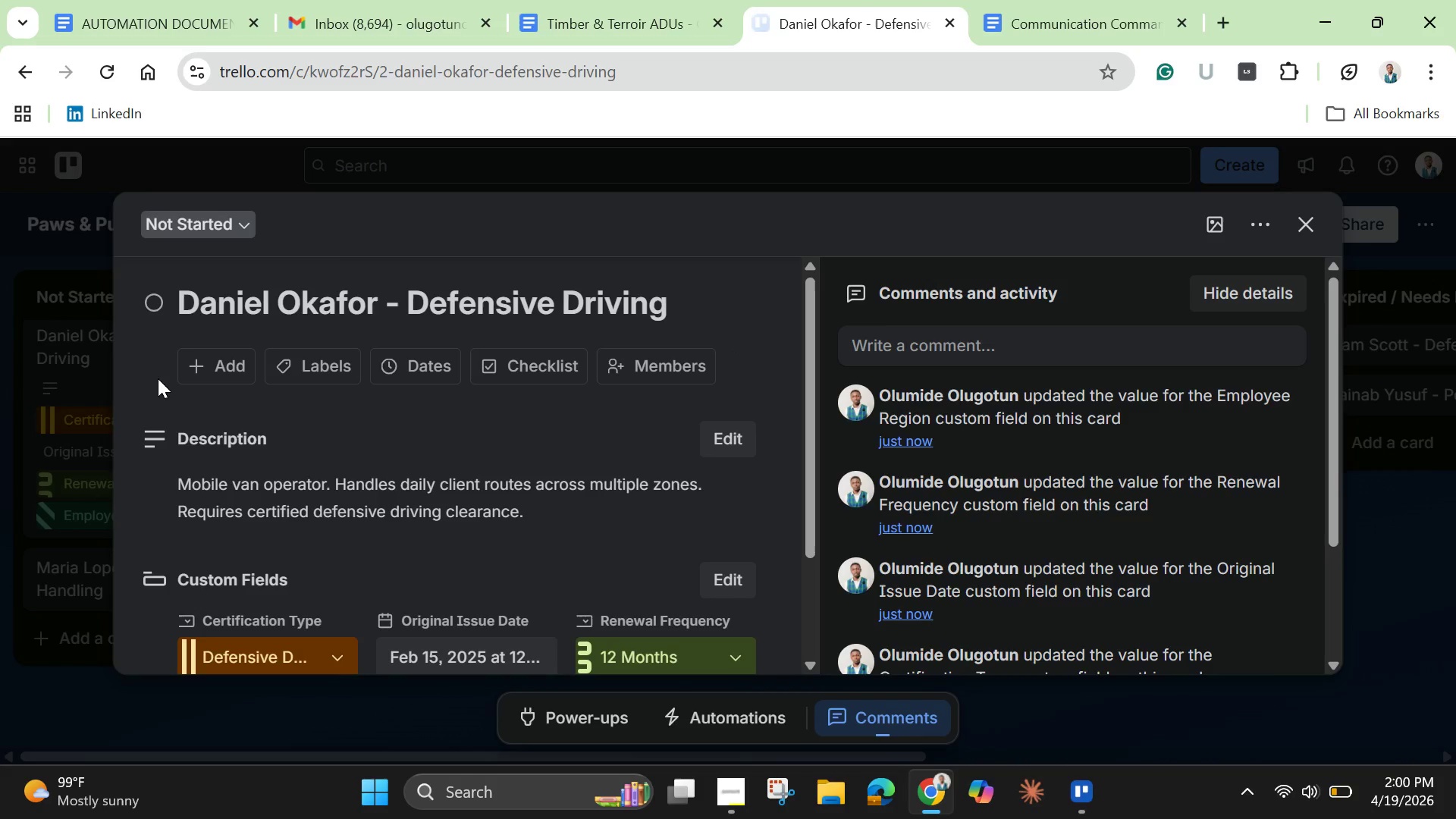 
left_click([429, 356])
 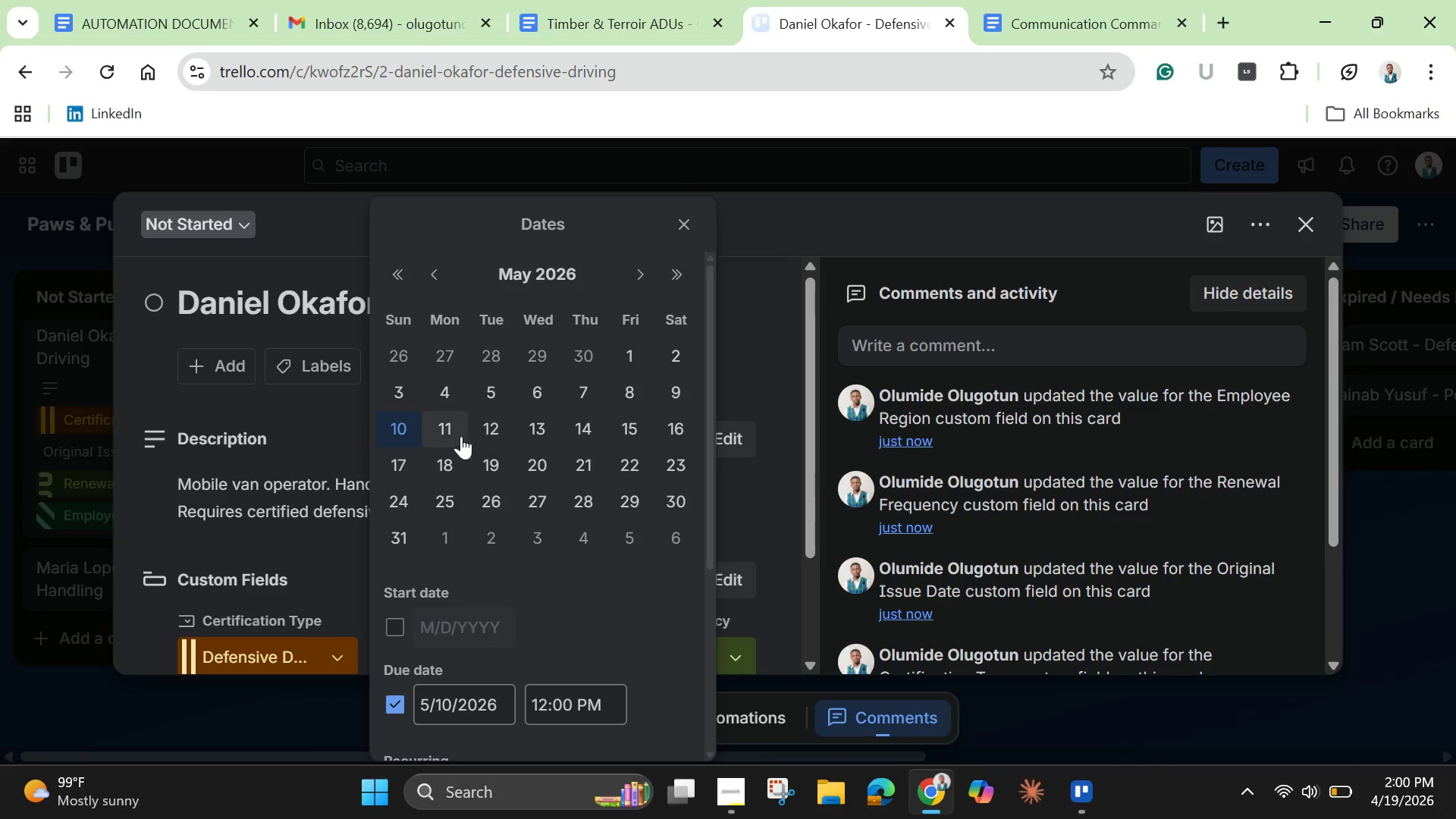 
scroll: coordinate [496, 527], scroll_direction: down, amount: 4.0
 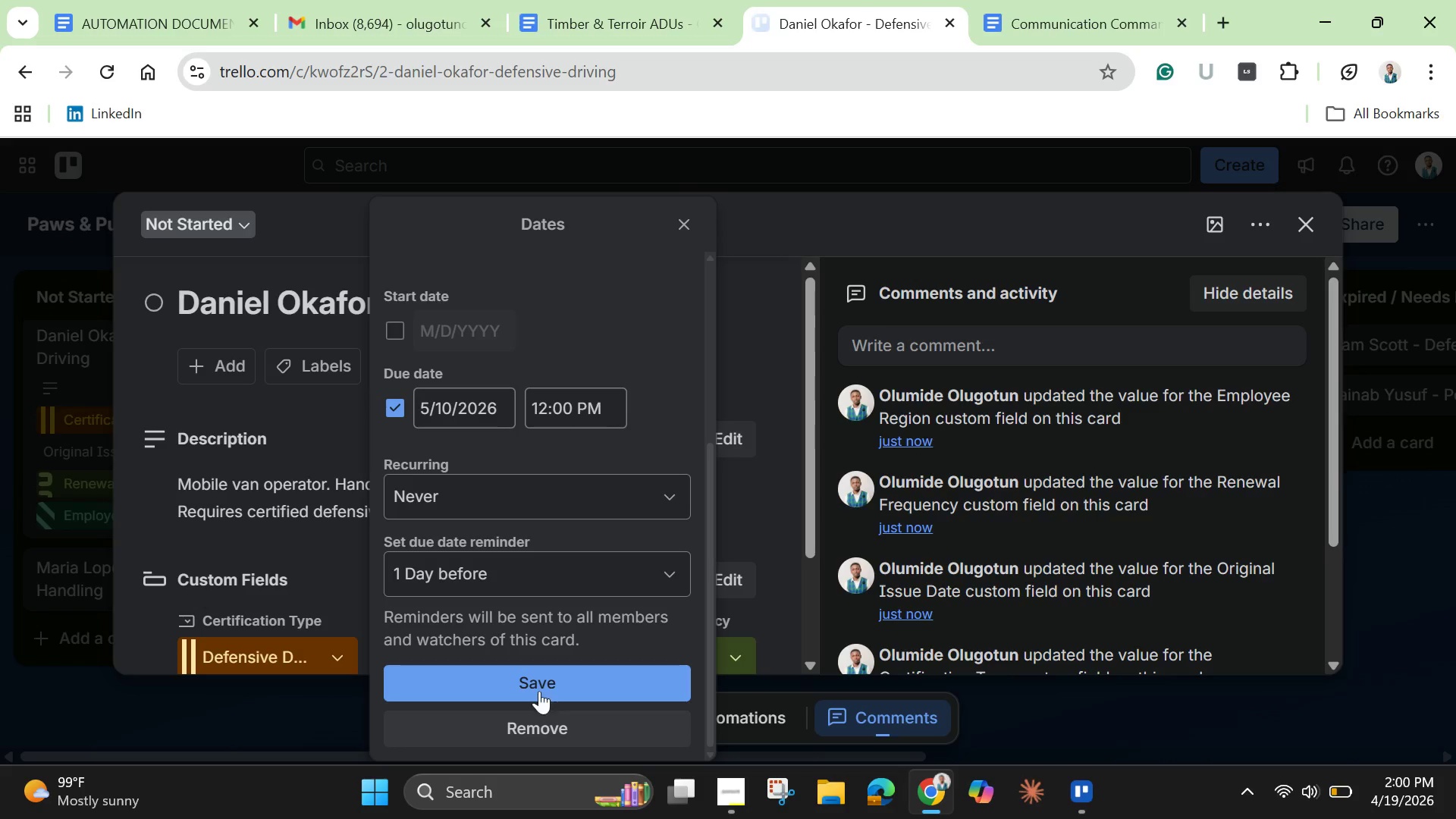 
left_click([539, 685])
 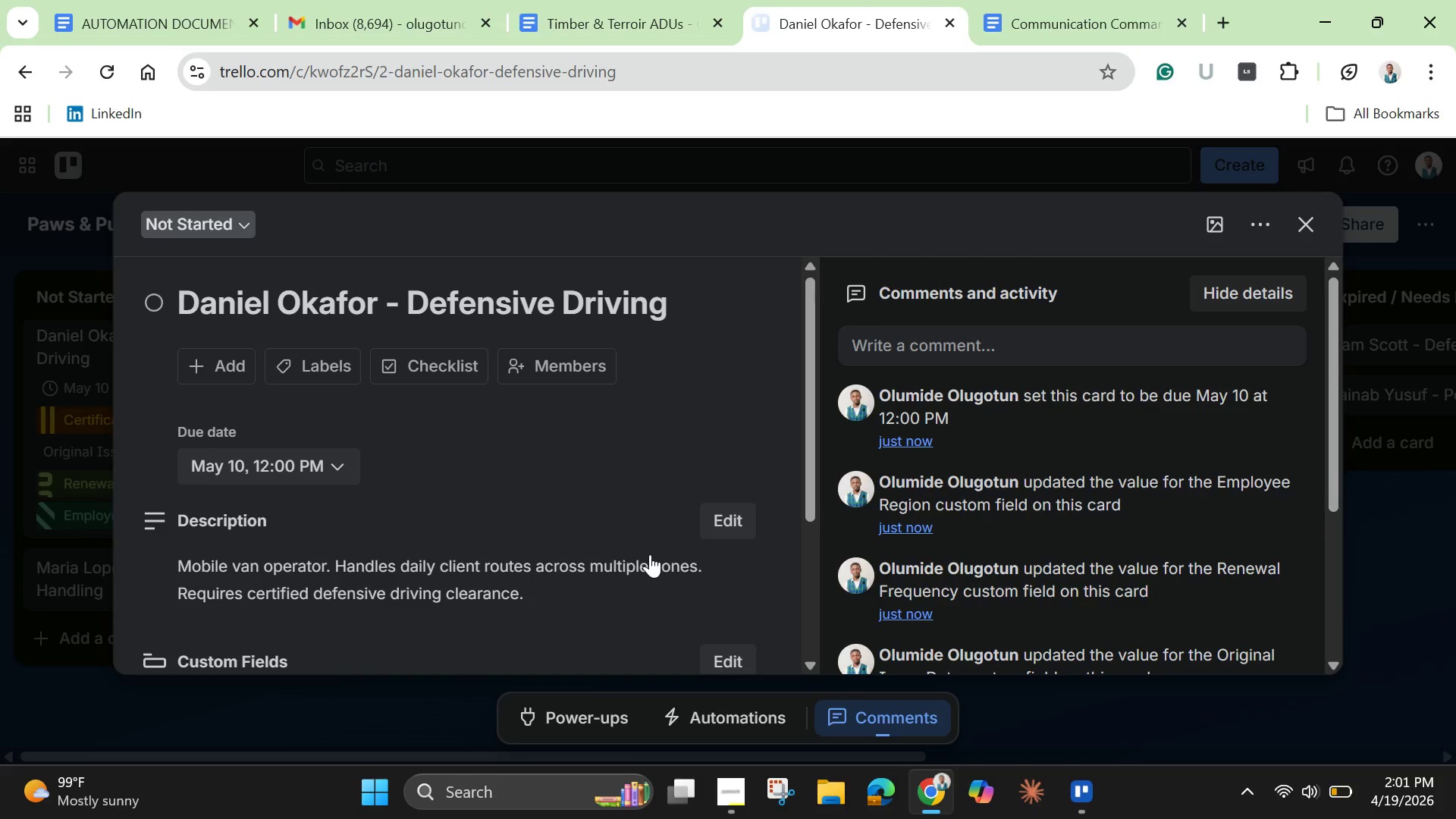 
wait(35.31)
 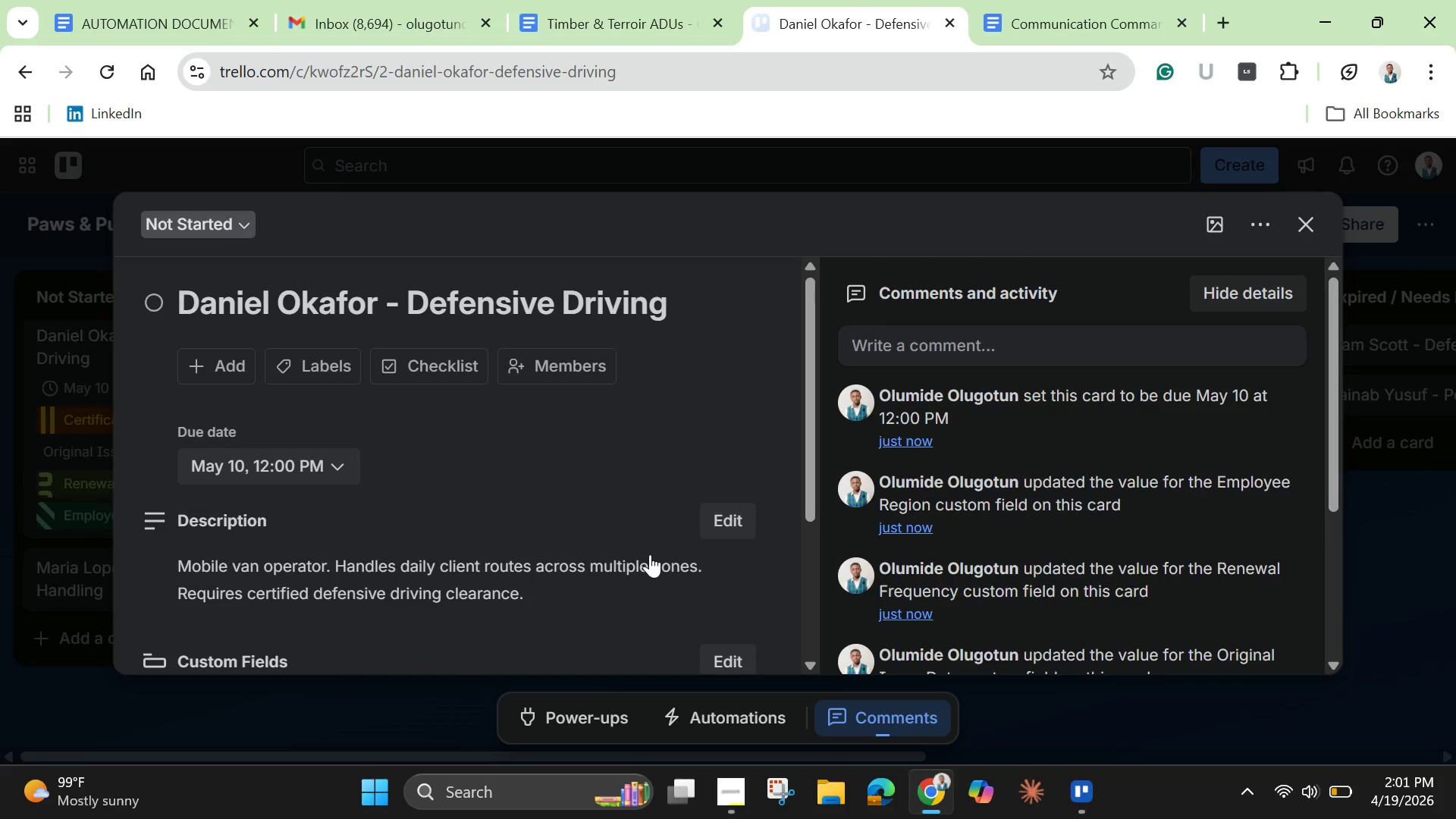 
left_click([1301, 219])
 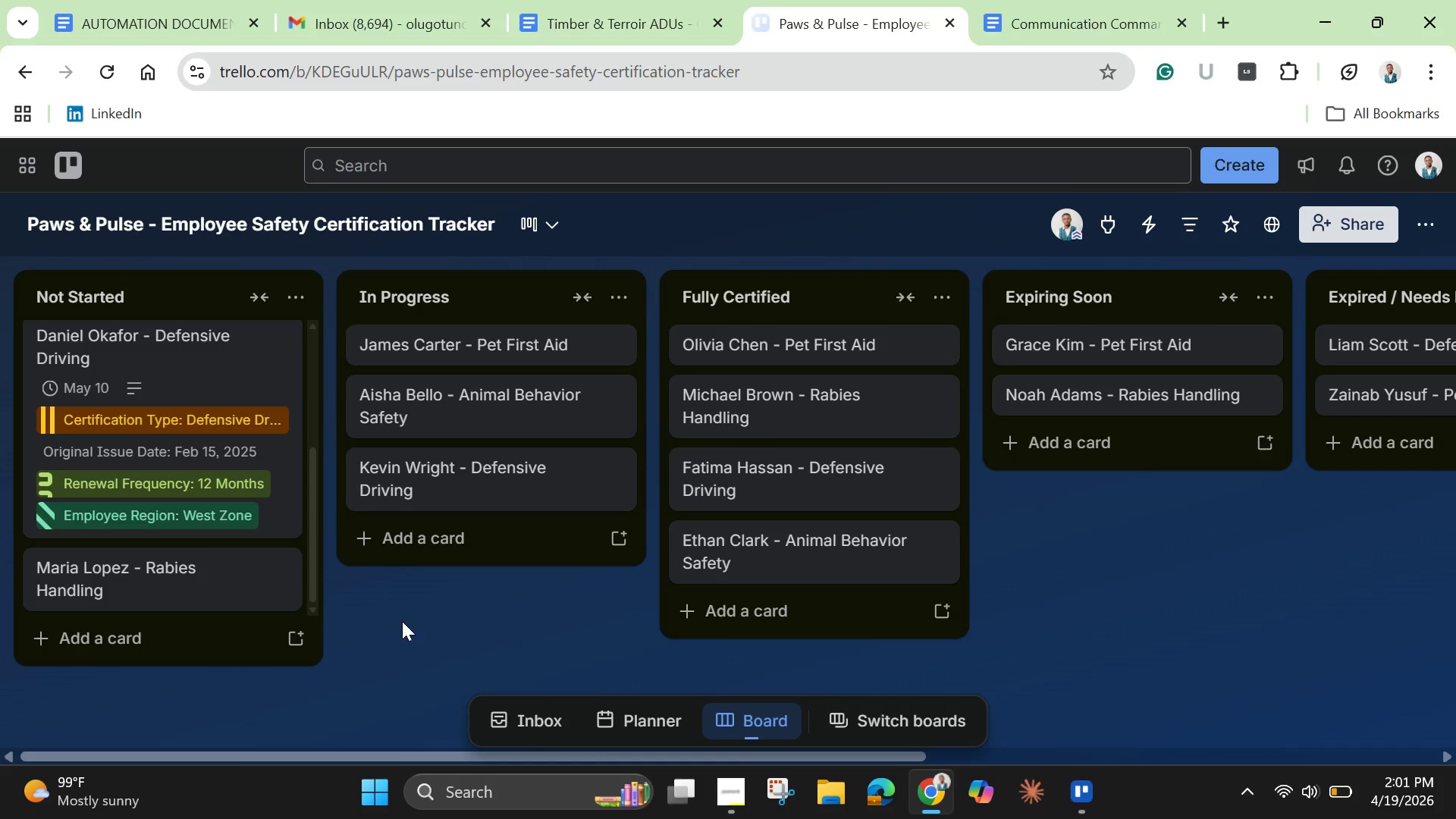 
scroll: coordinate [139, 535], scroll_direction: down, amount: 2.0
 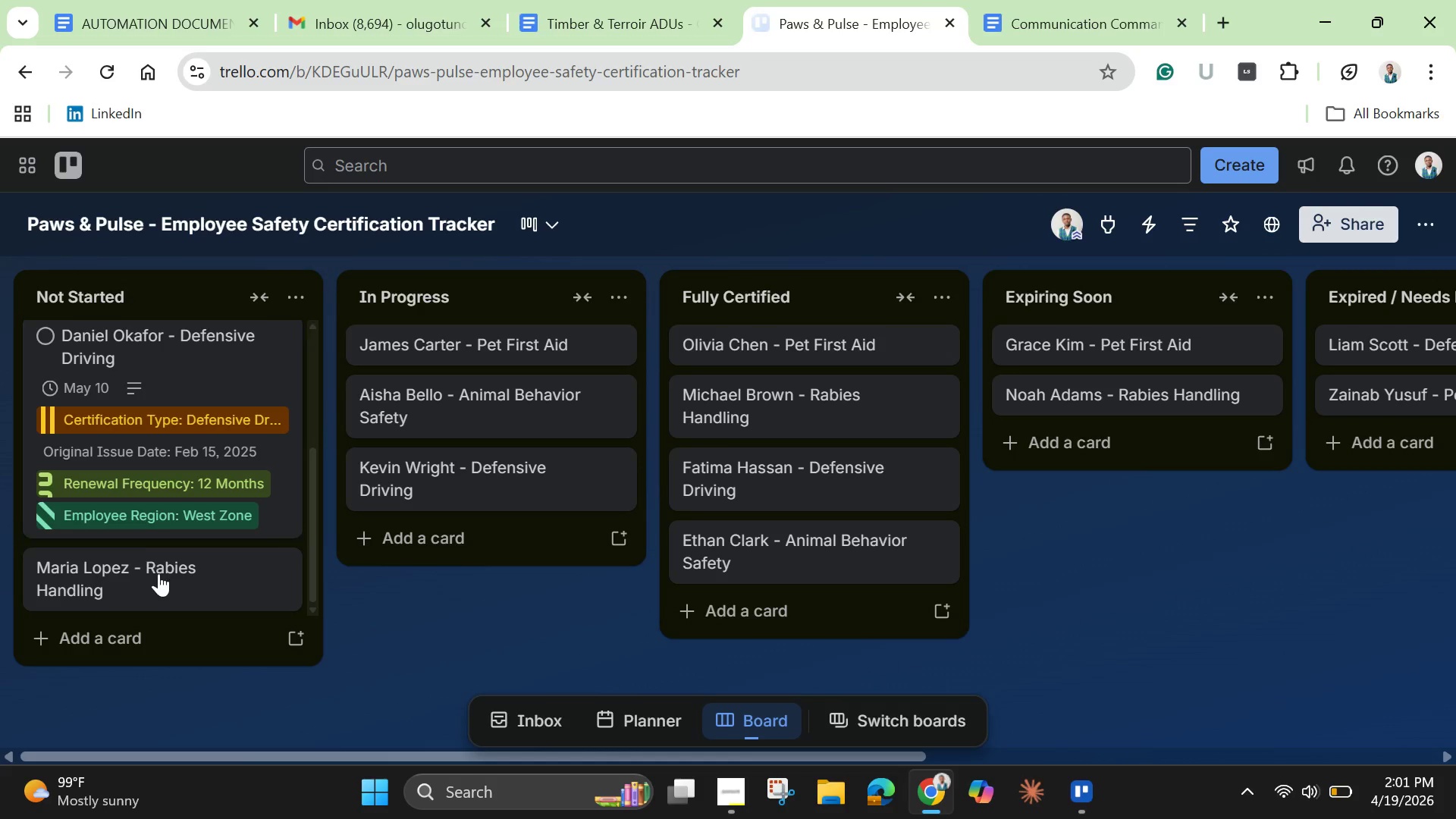 
mouse_move([166, 562])
 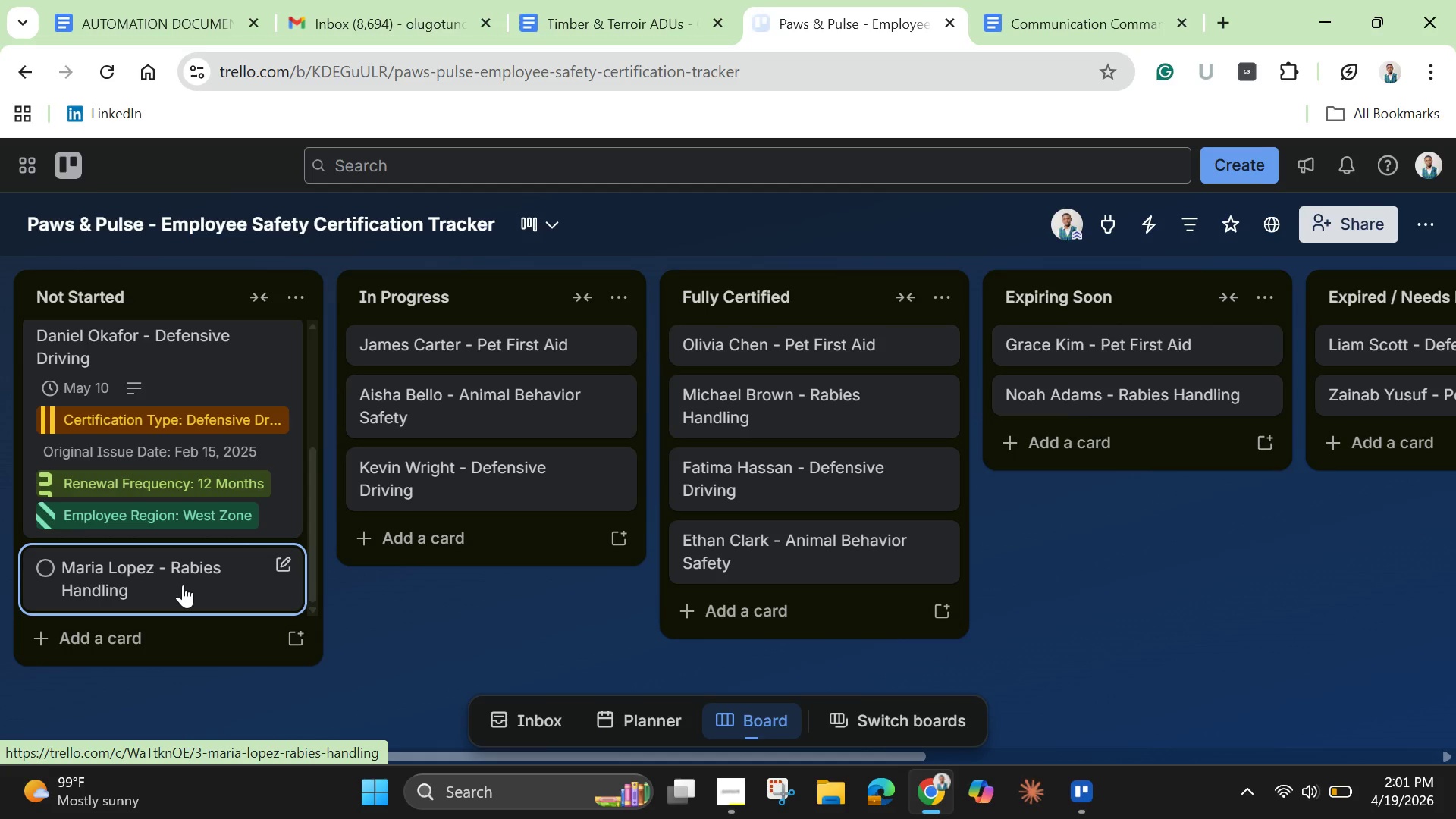 
left_click([183, 585])
 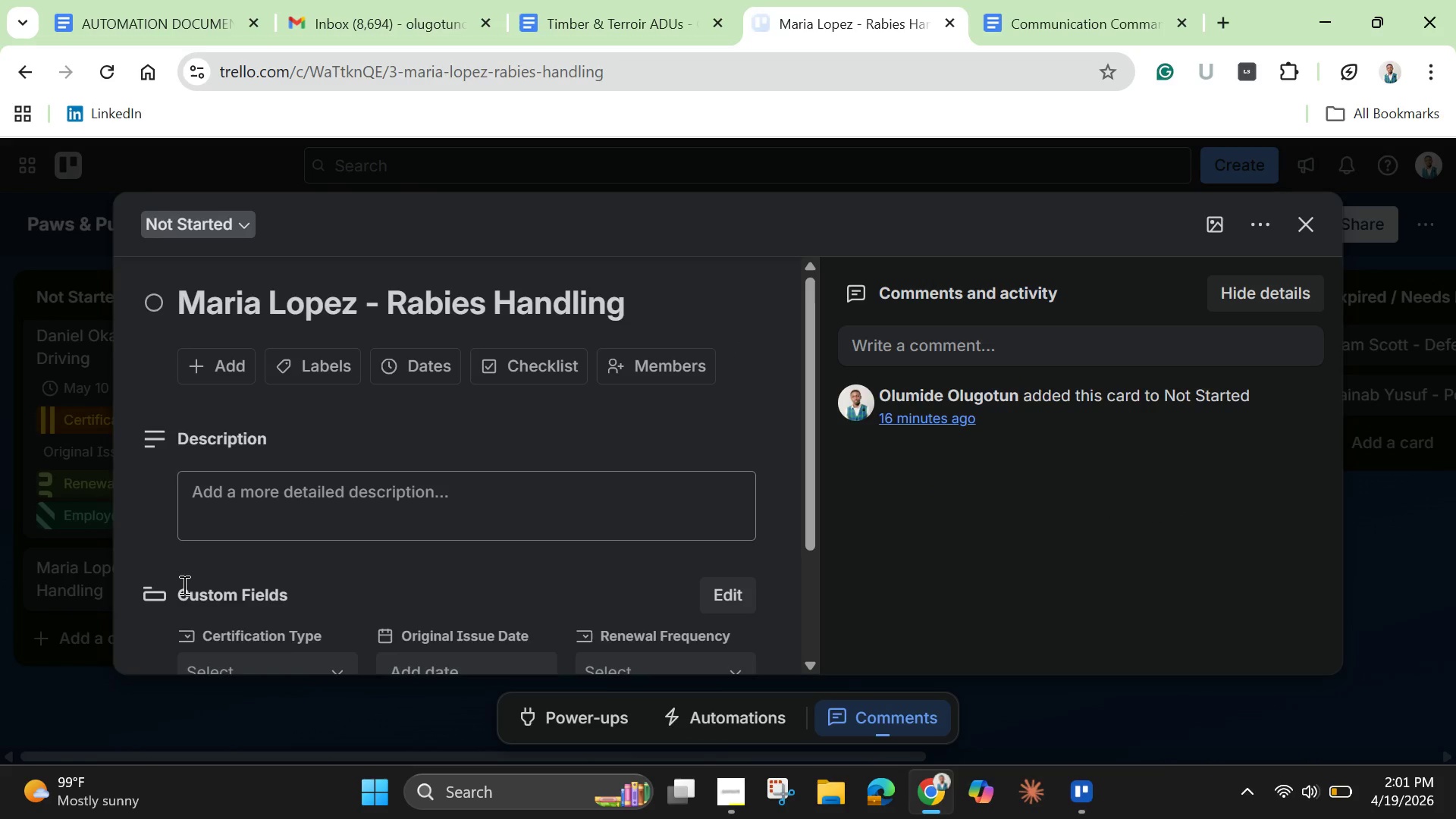 
wait(5.64)
 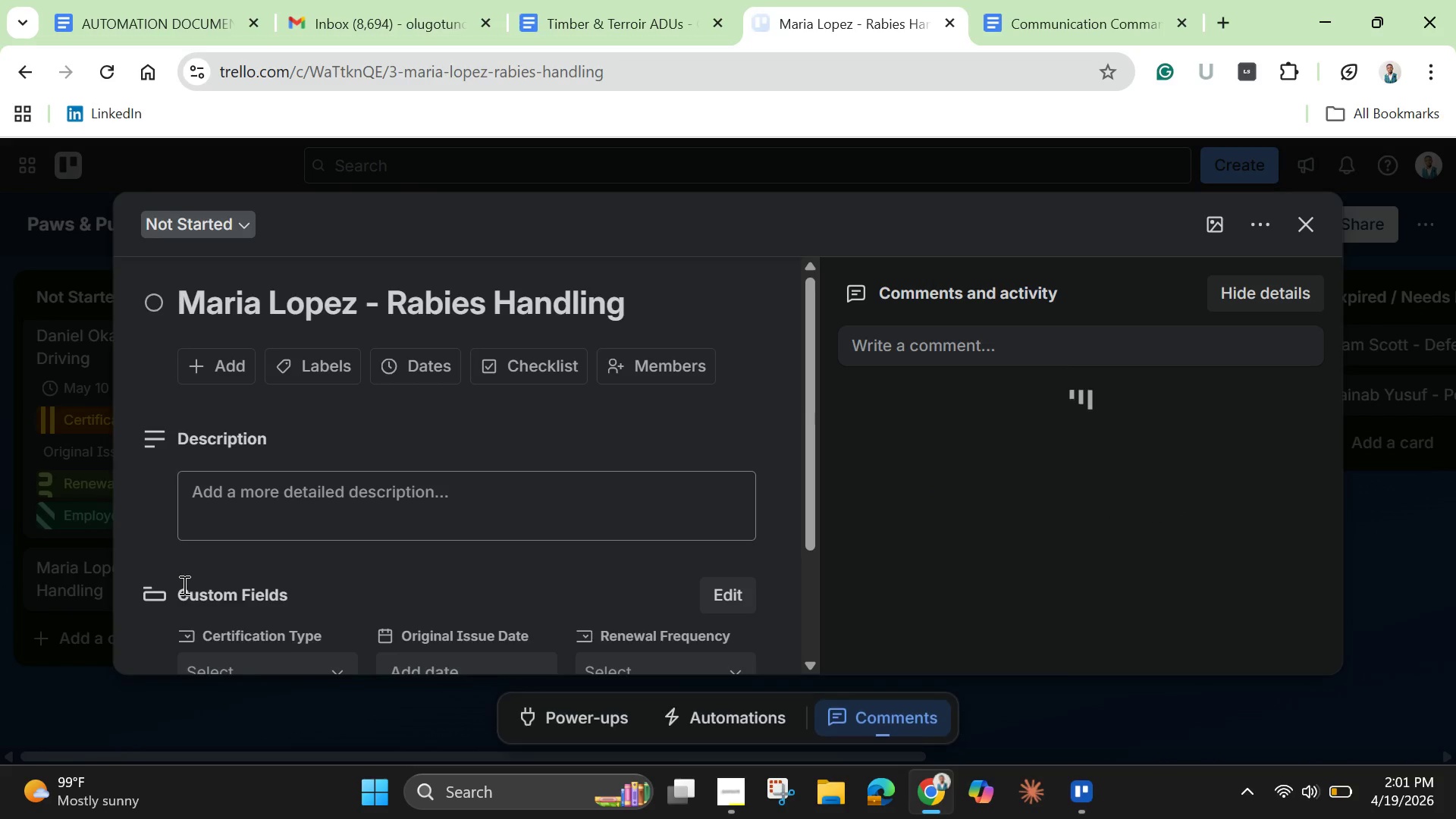 
left_click([345, 500])
 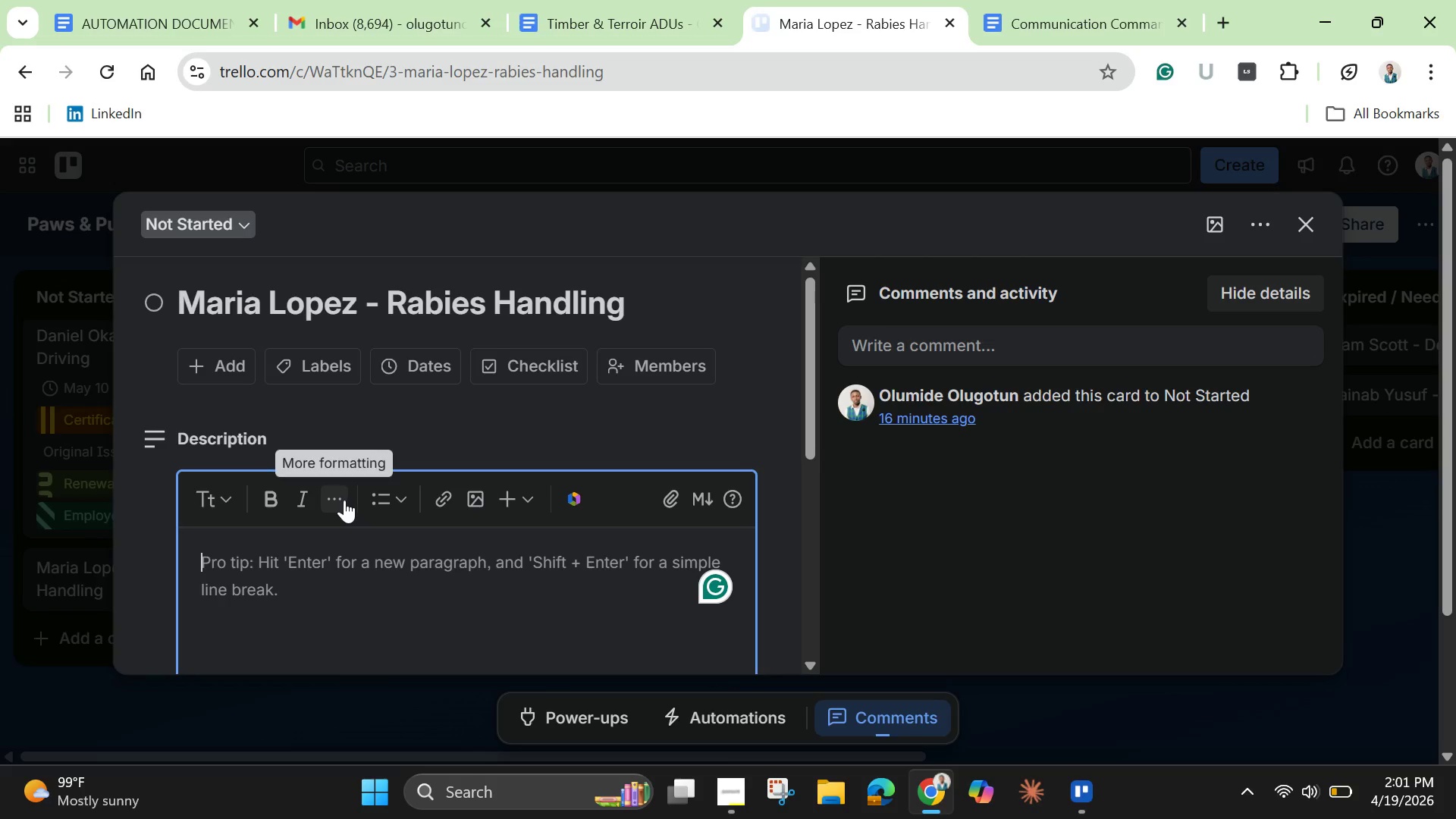 
type(Daycare handler. Works with high-contact animals)
 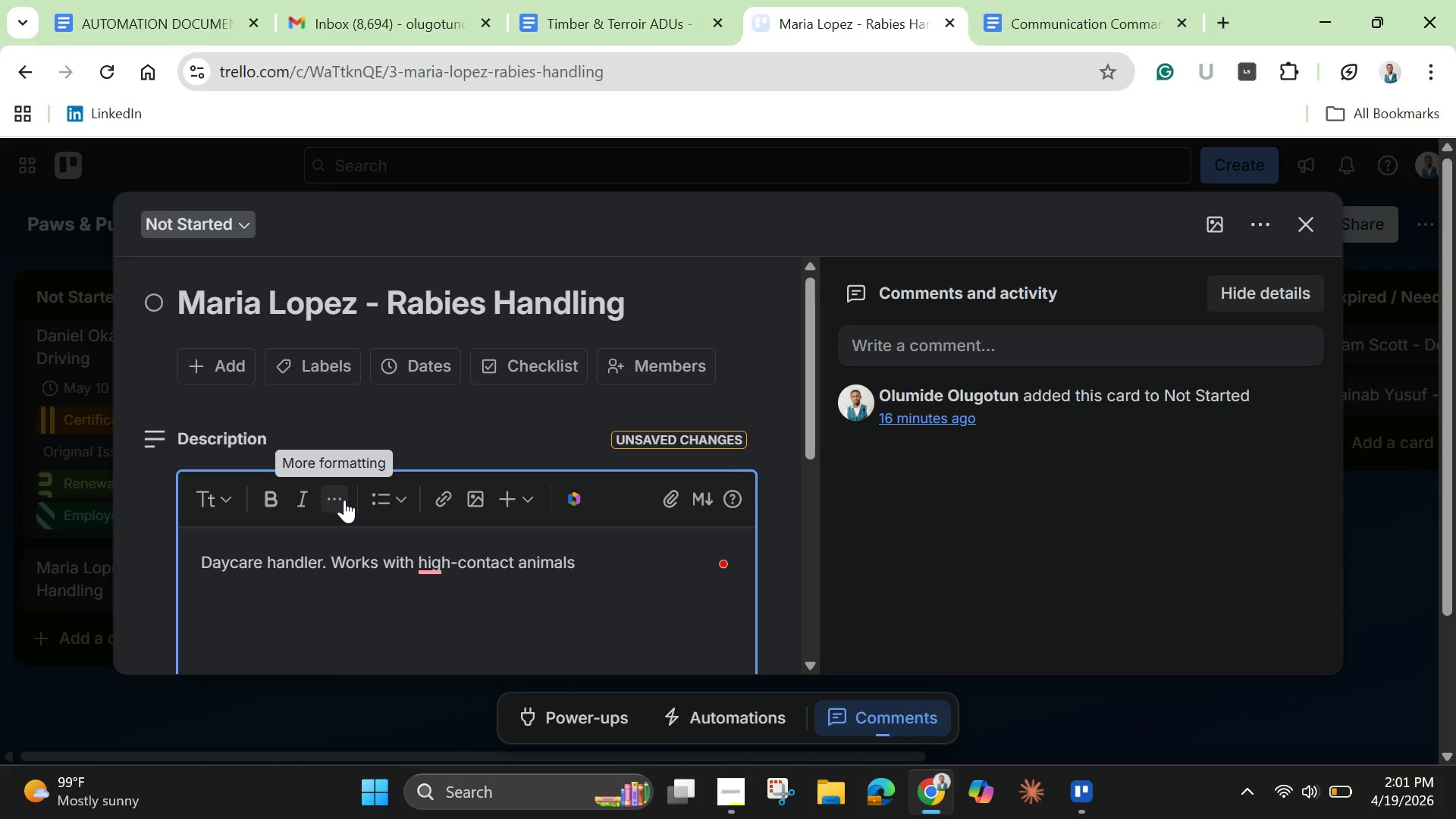 
type(. Needs updated rabies sfat)
key(Backspace)
key(Backspace)
key(Backspace)
type(afety protocol )
 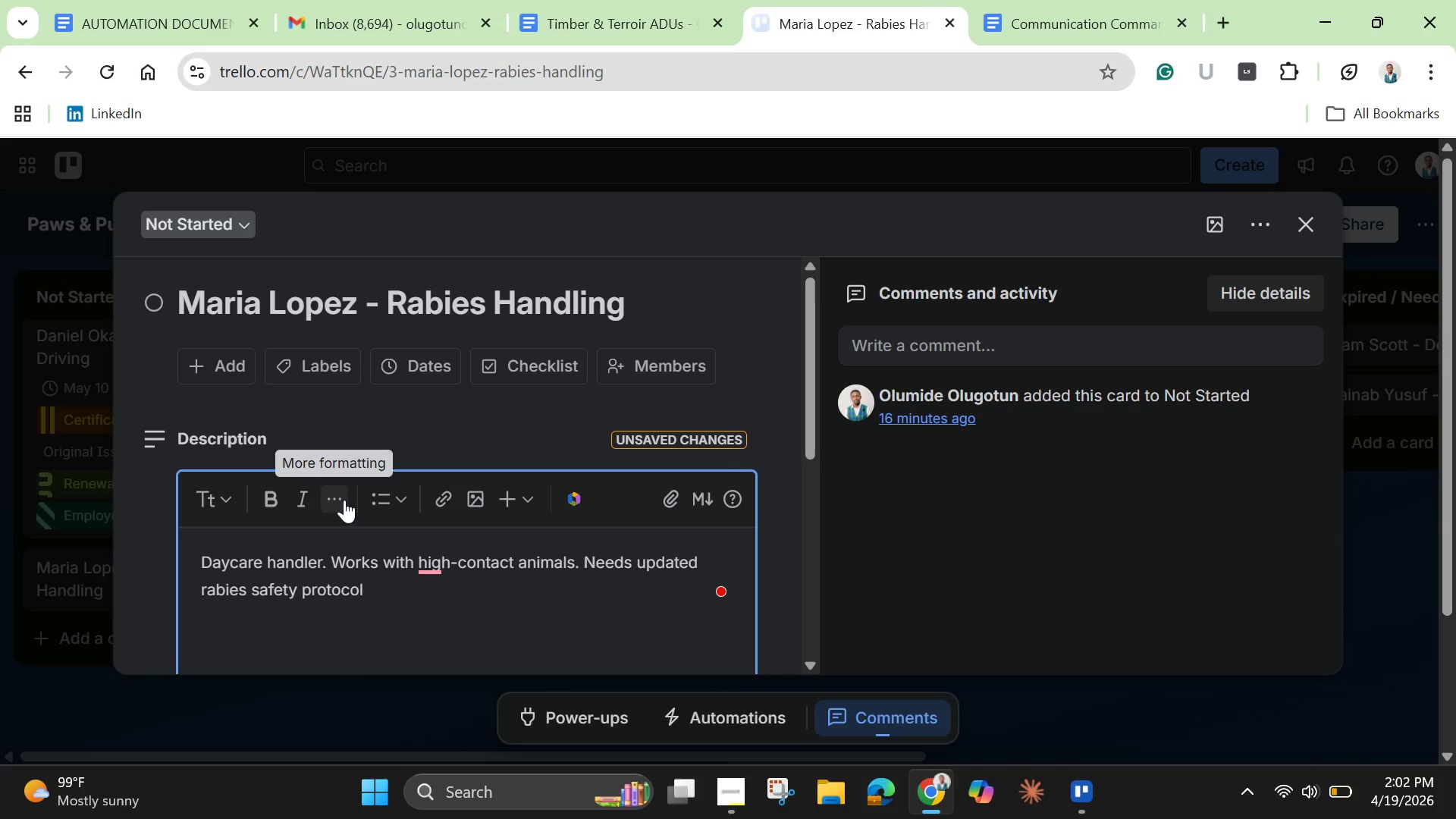 
wait(11.8)
 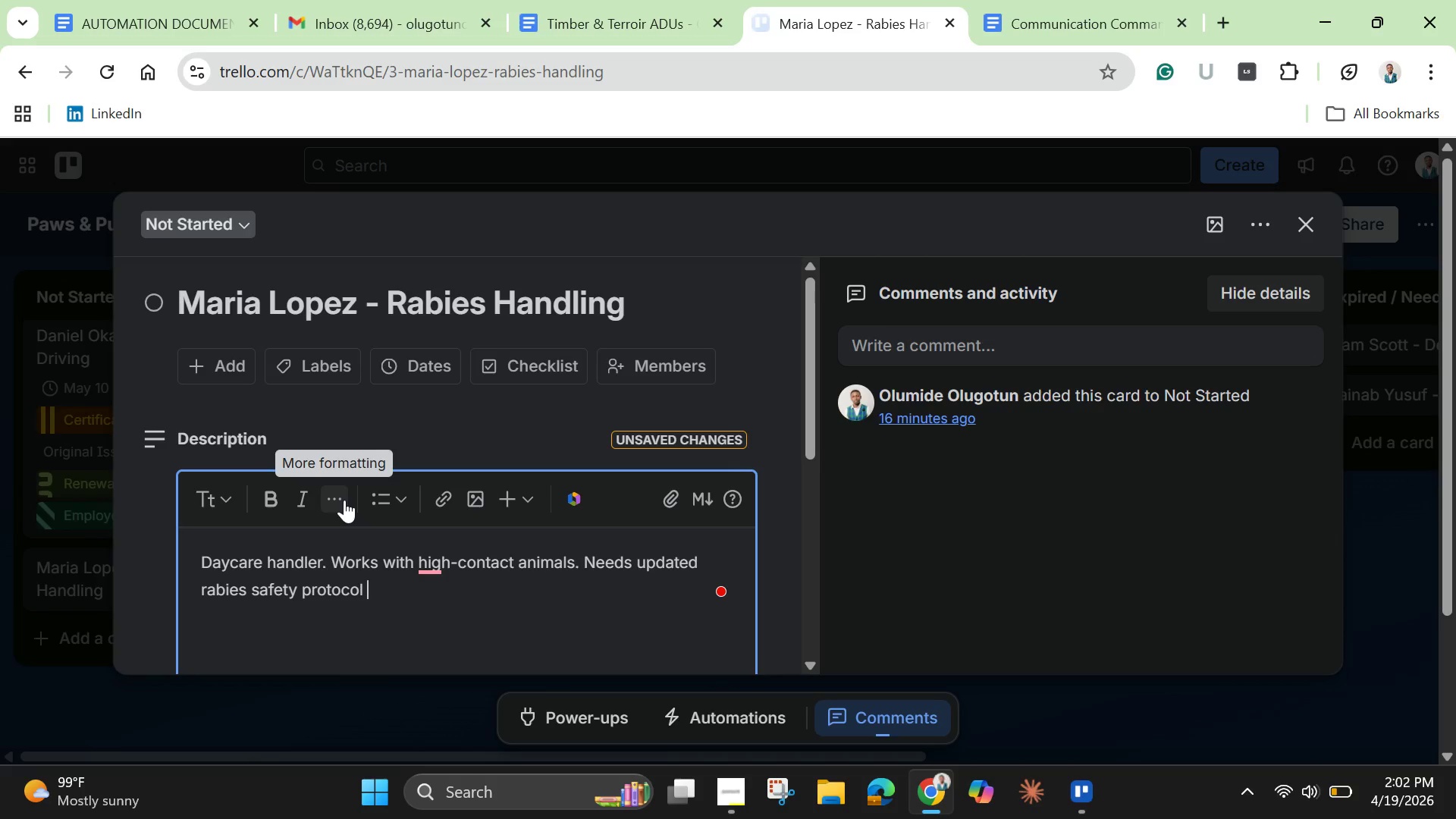 
type(certification. )
 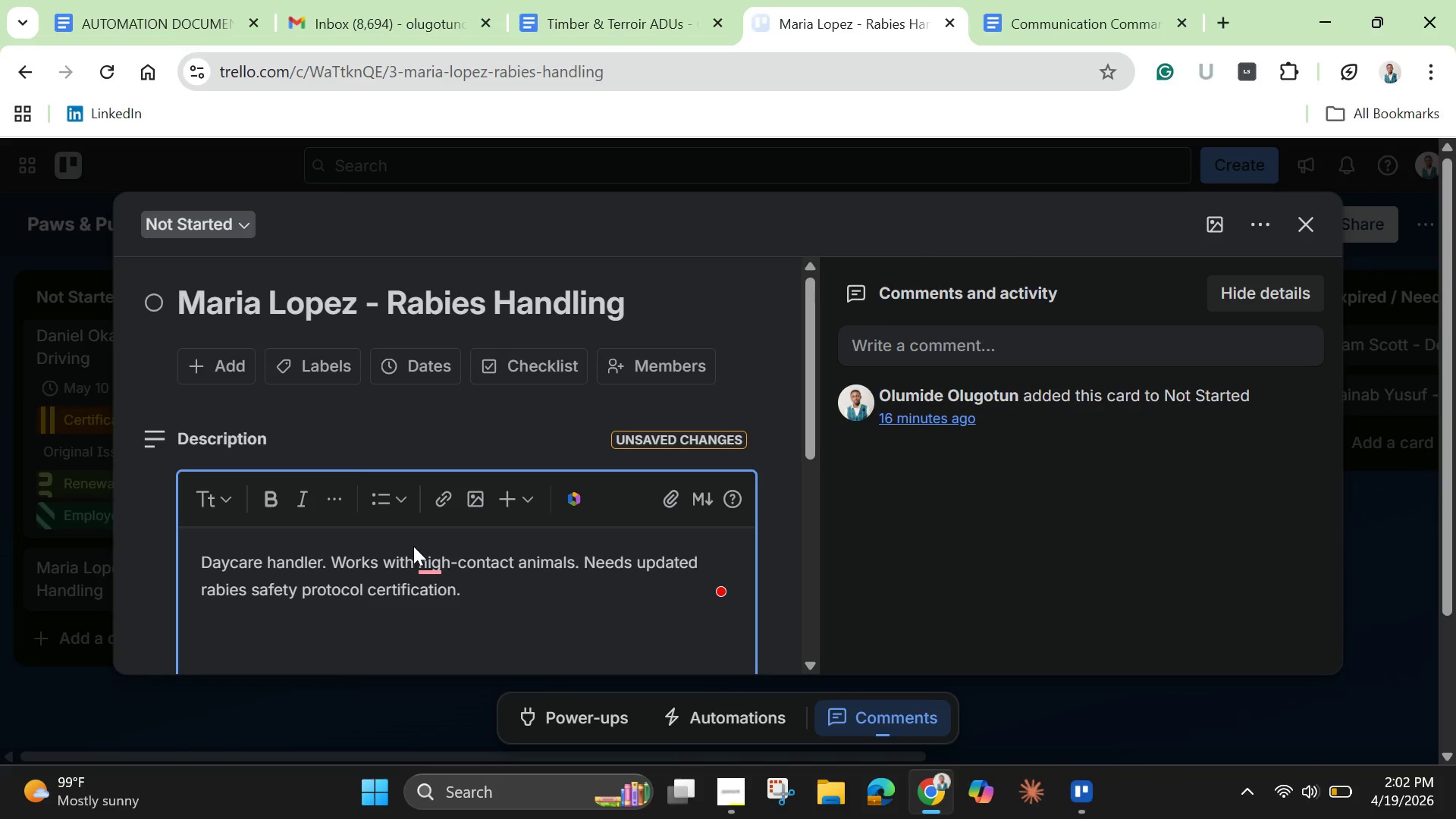 
left_click([434, 570])
 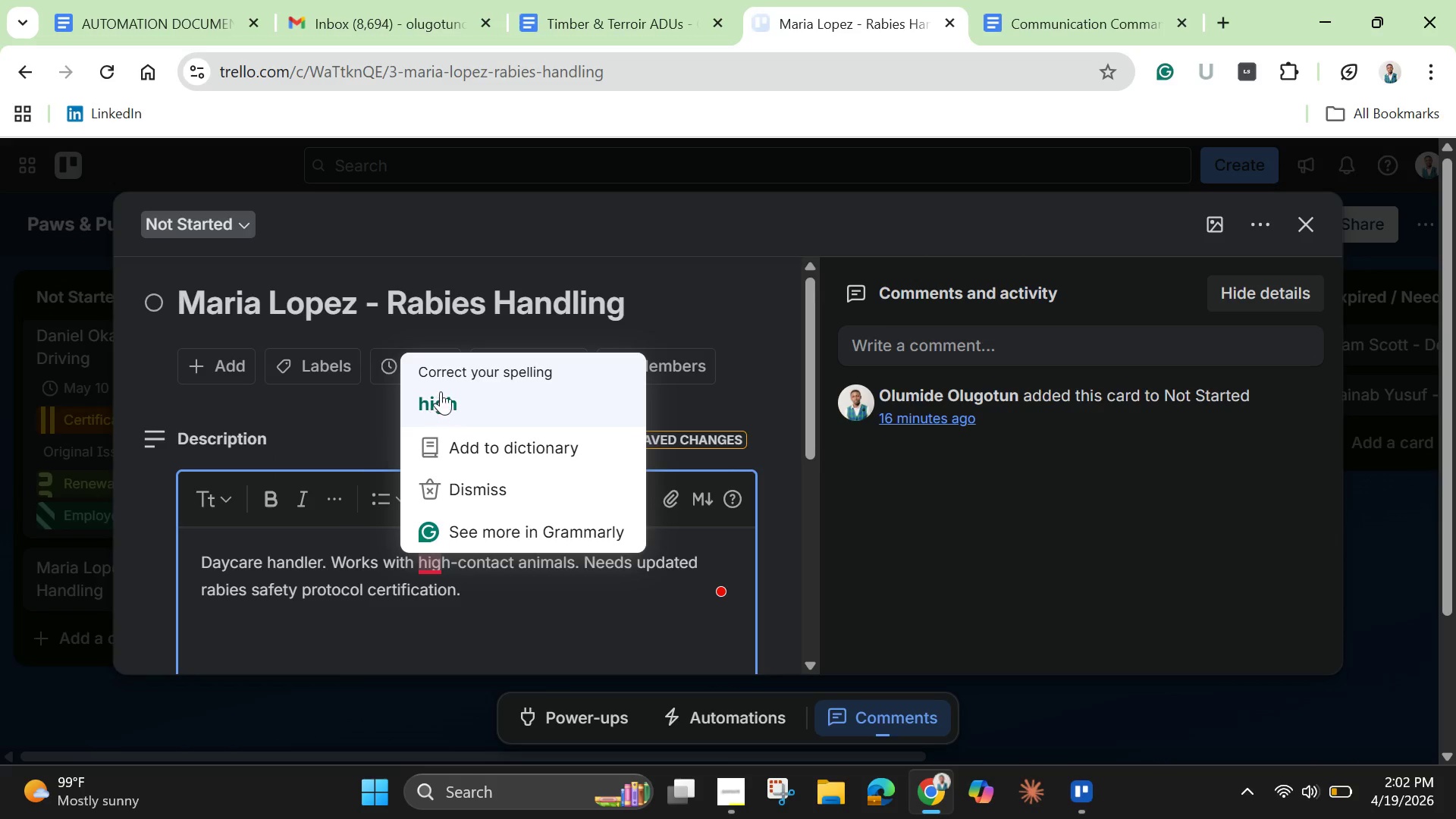 